 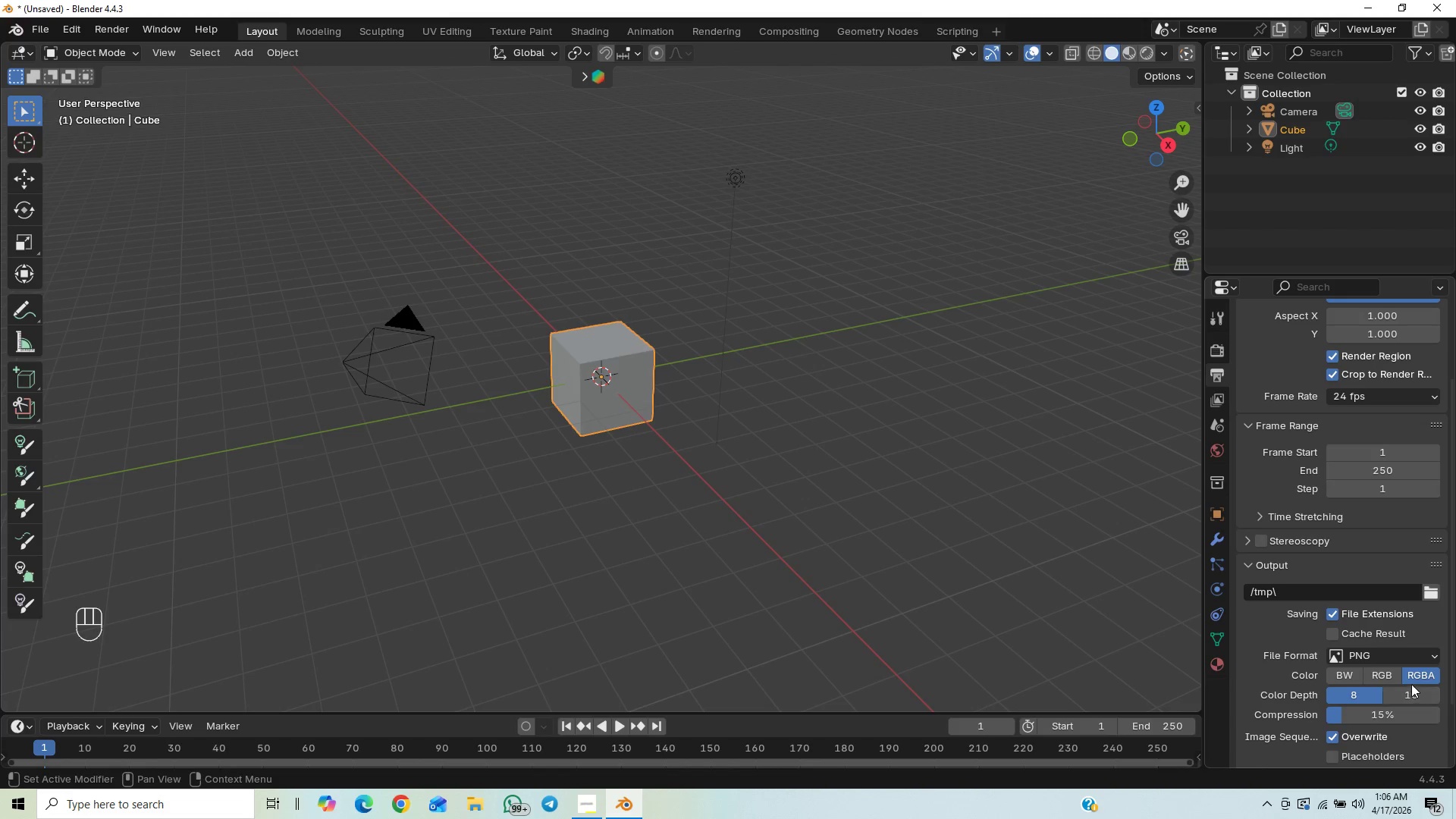 
left_click([1397, 698])
 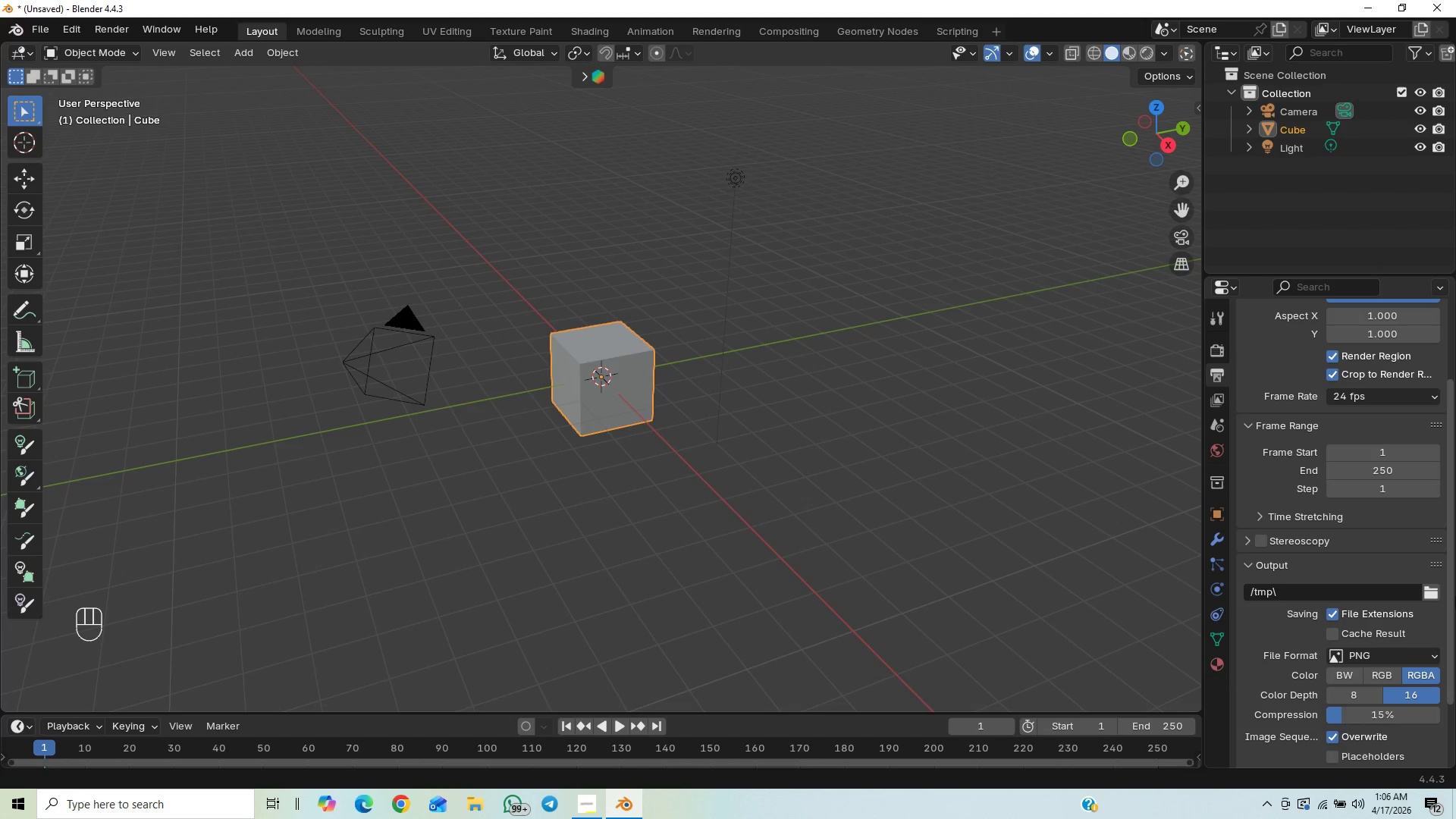 
left_click_drag(start_coordinate=[1455, 595], to_coordinate=[1454, 539])
 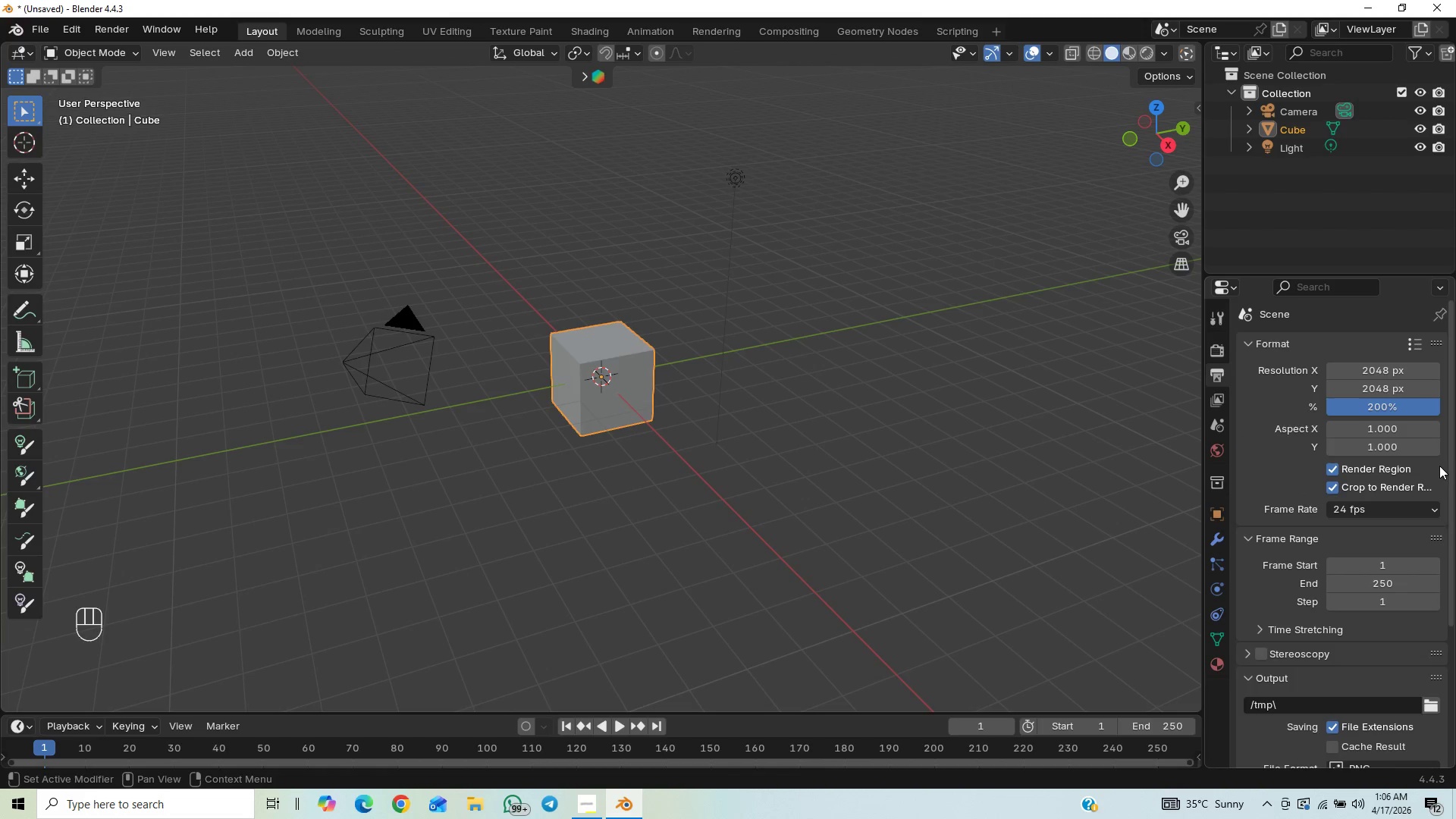 
left_click_drag(start_coordinate=[1455, 440], to_coordinate=[1443, 378])
 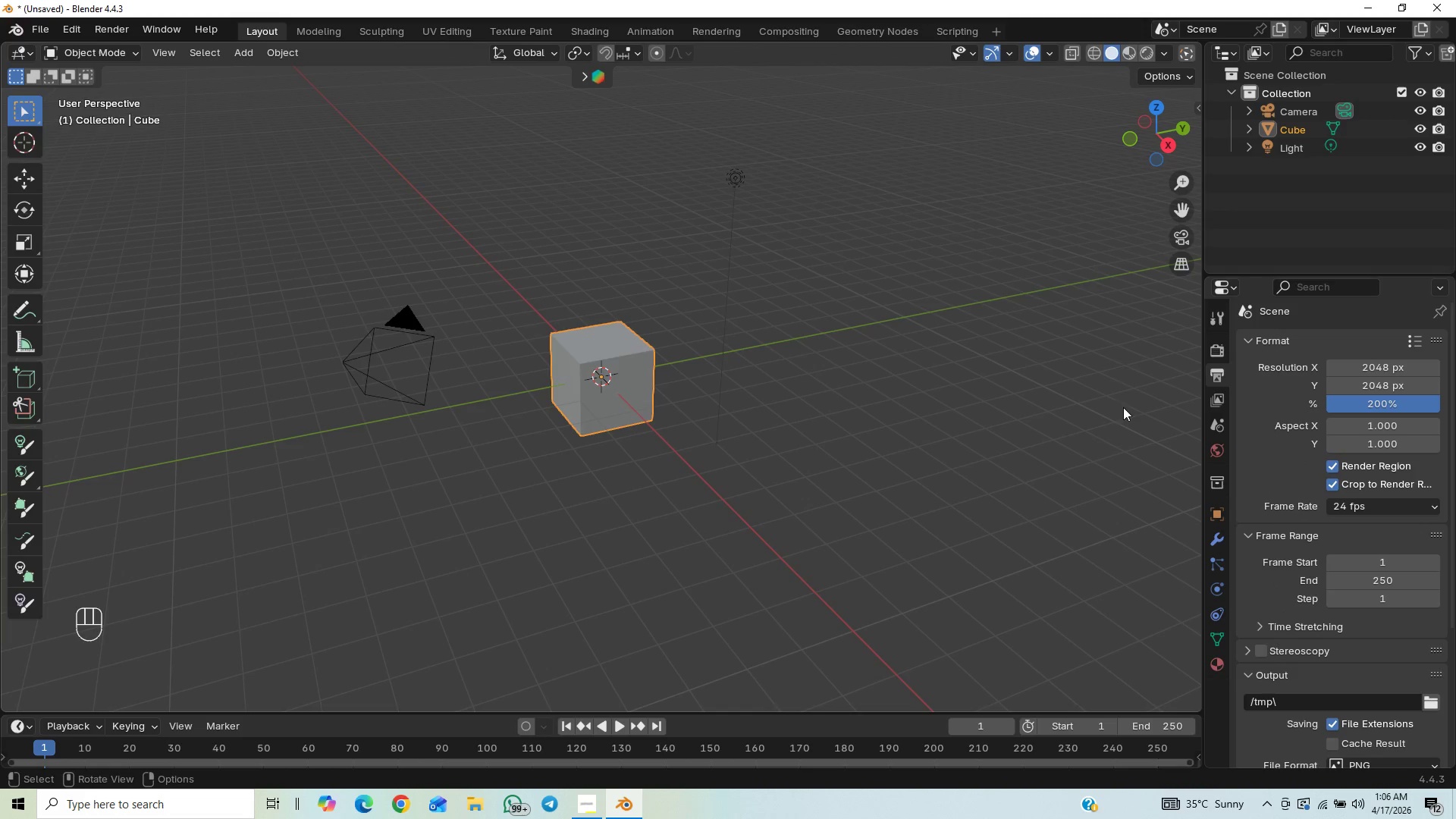 
left_click([1216, 347])
 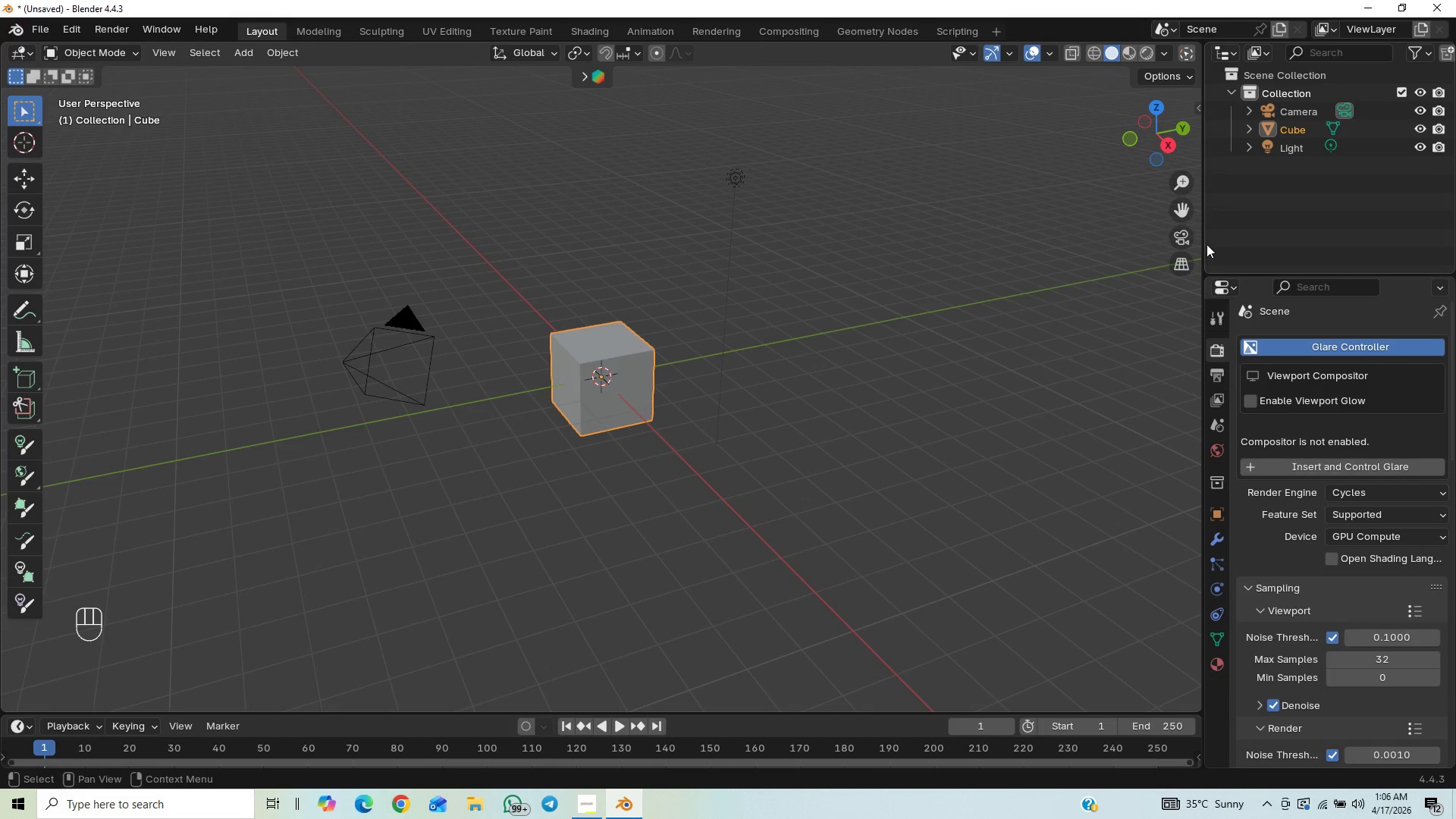 
left_click([1181, 235])
 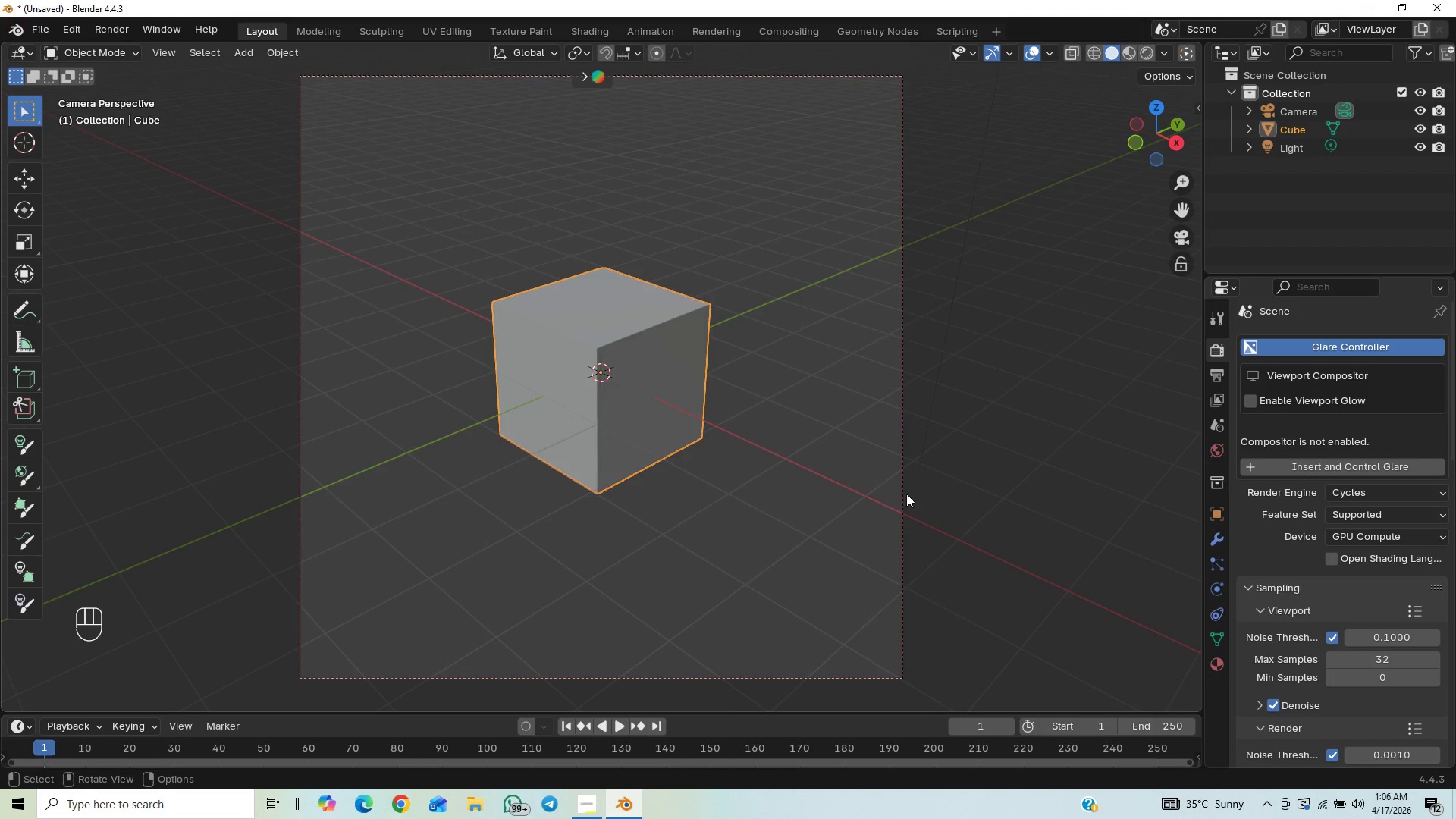 
left_click([902, 495])
 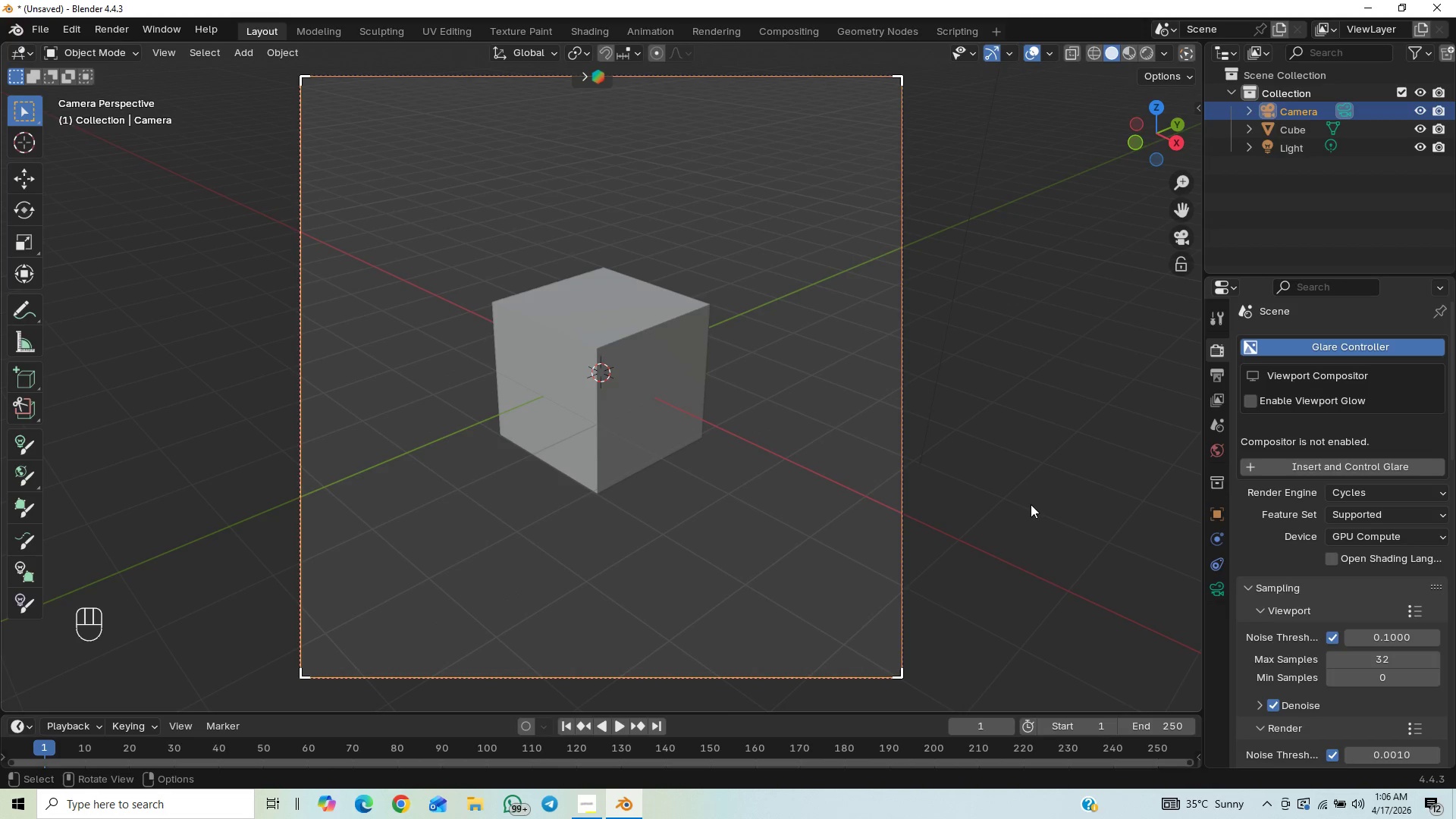 
key(G)
 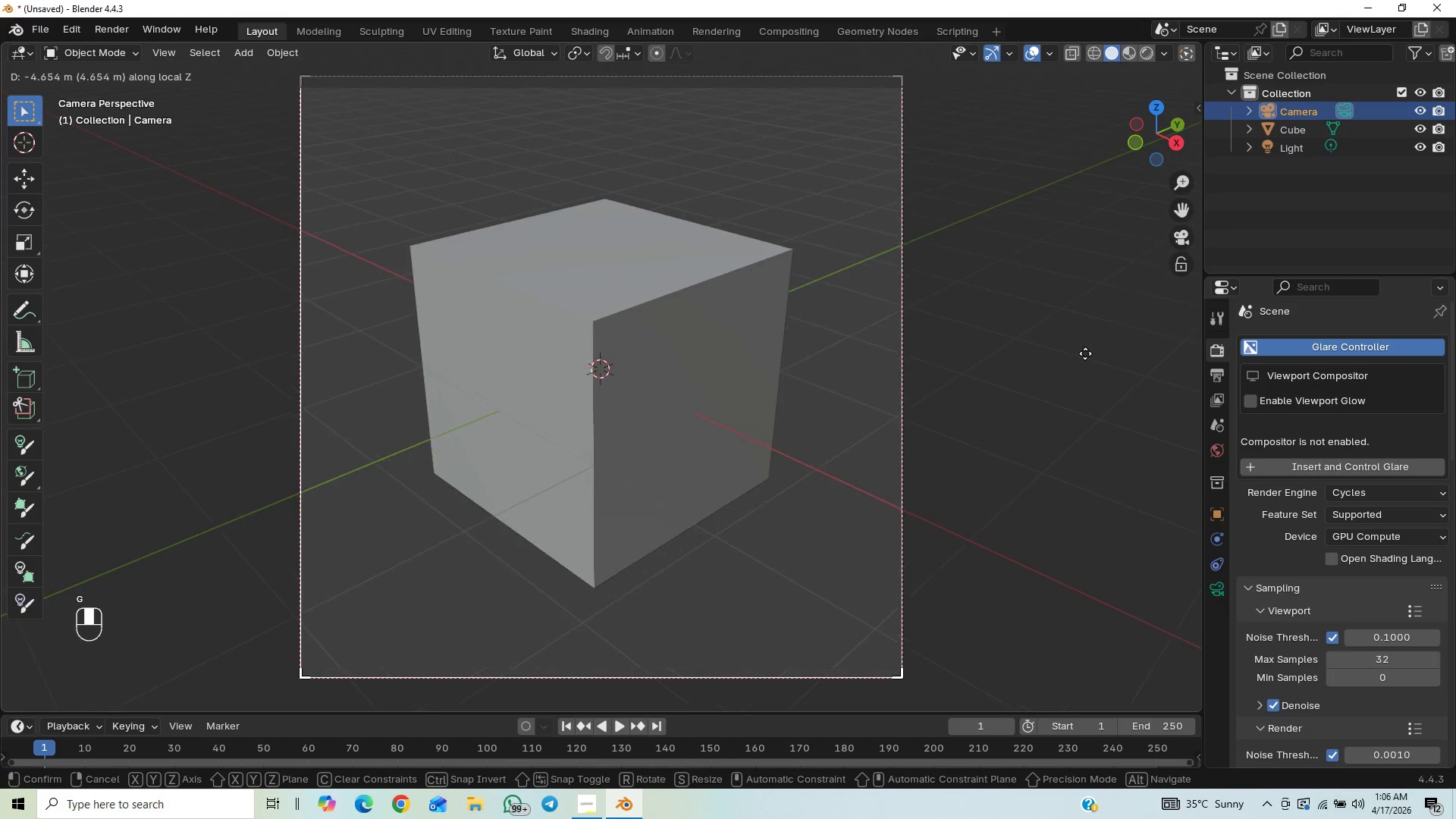 
left_click([1087, 352])
 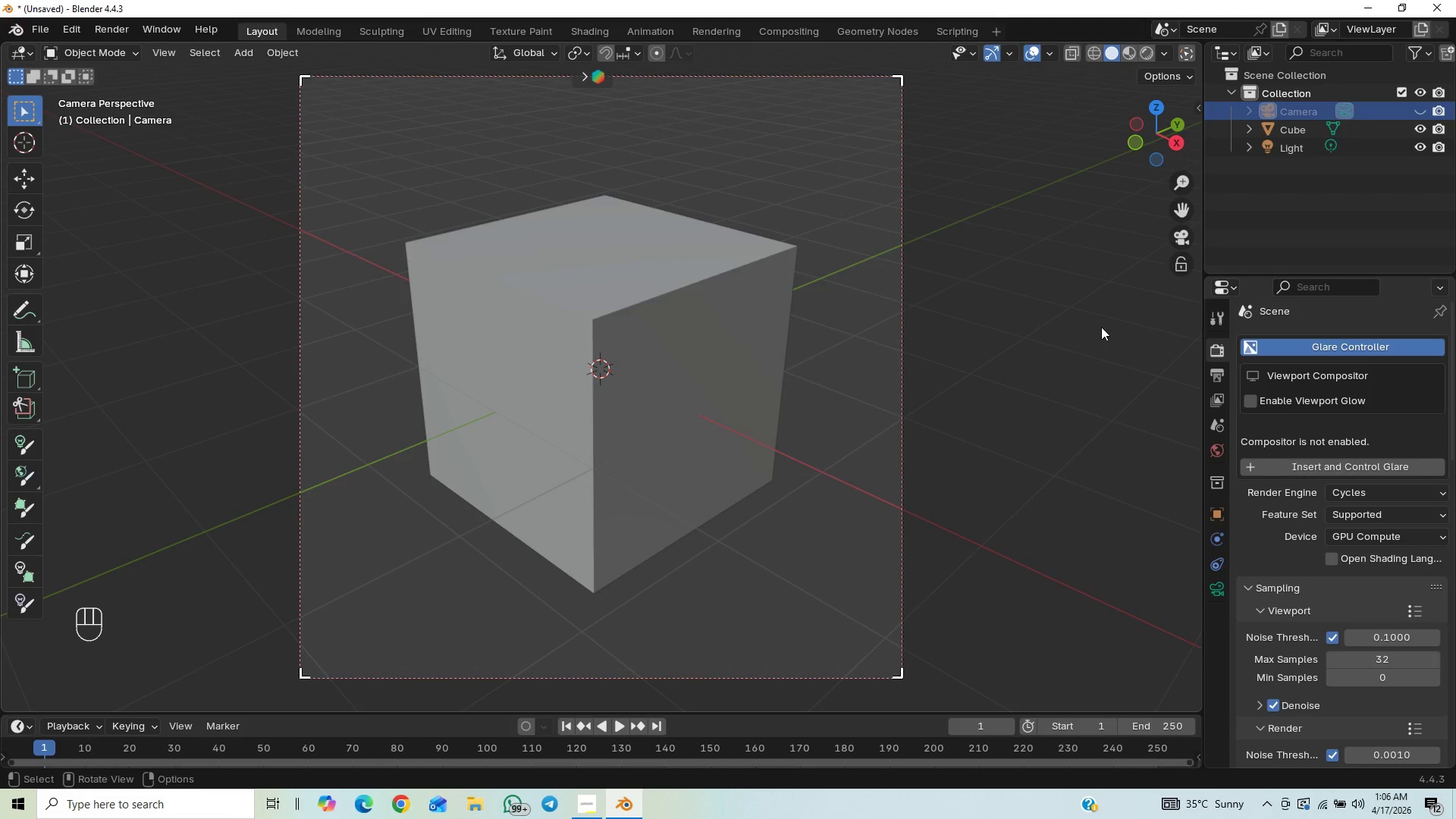 
wait(7.44)
 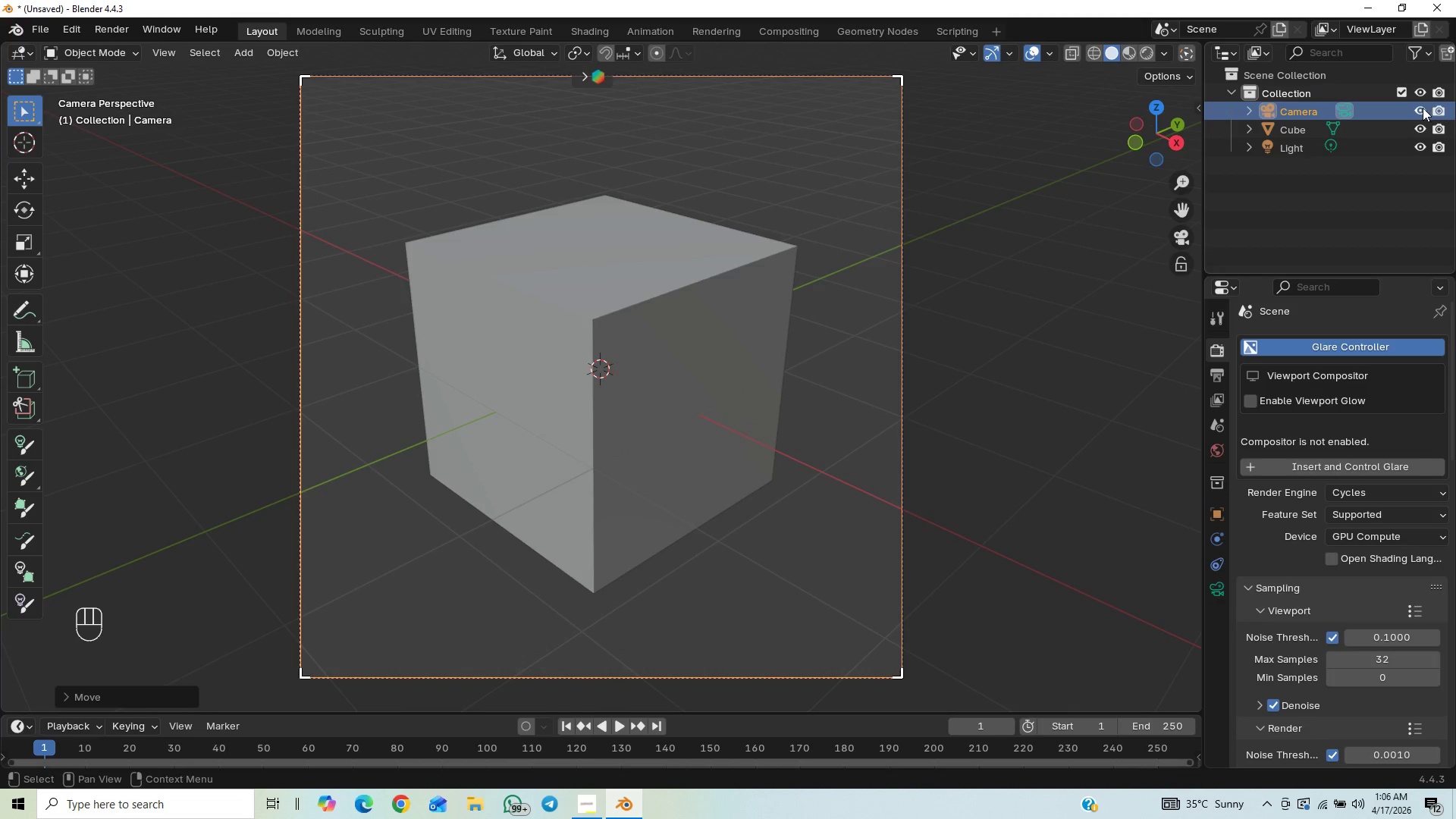 
left_click([1287, 145])
 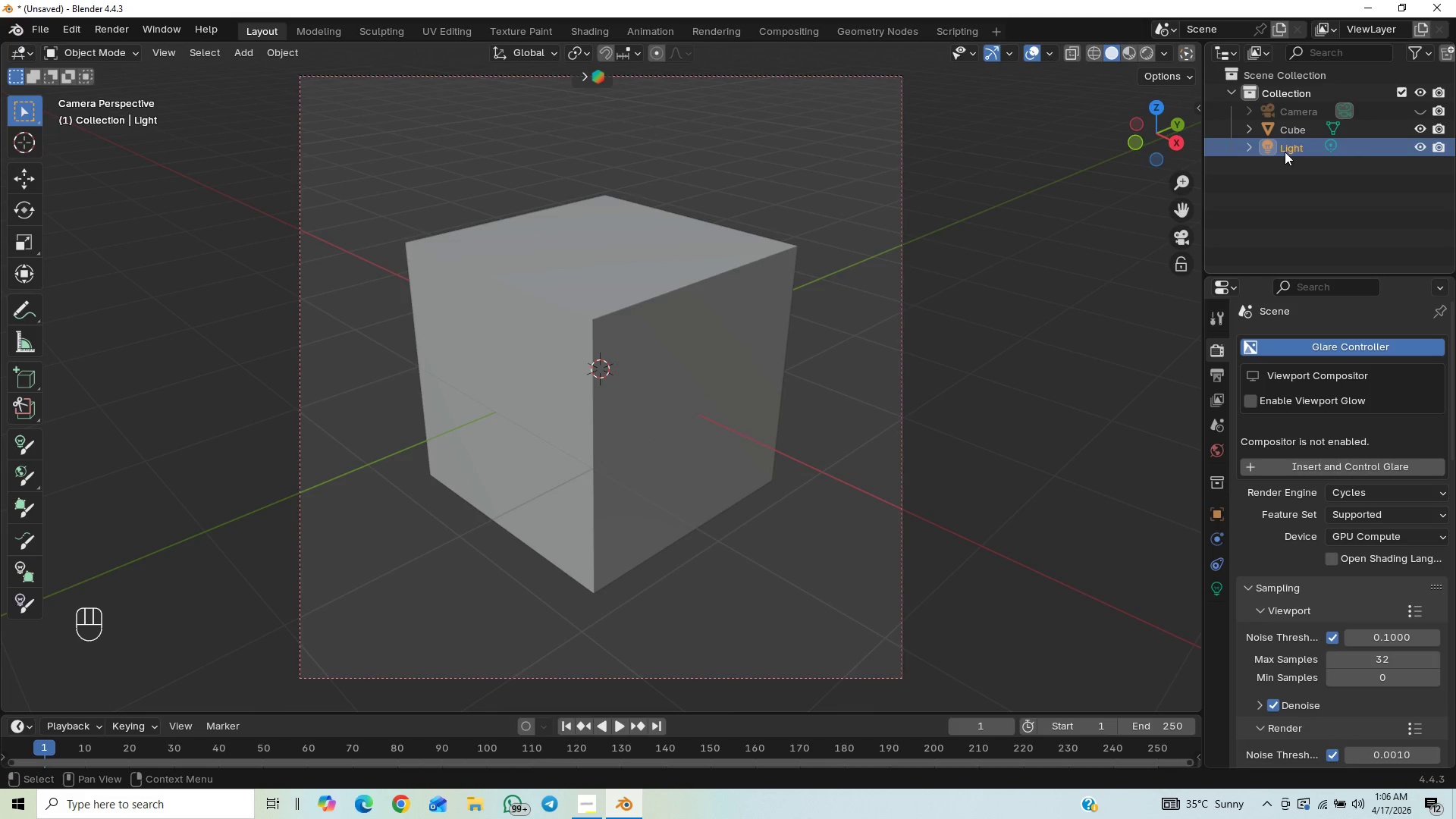 
key(Delete)
 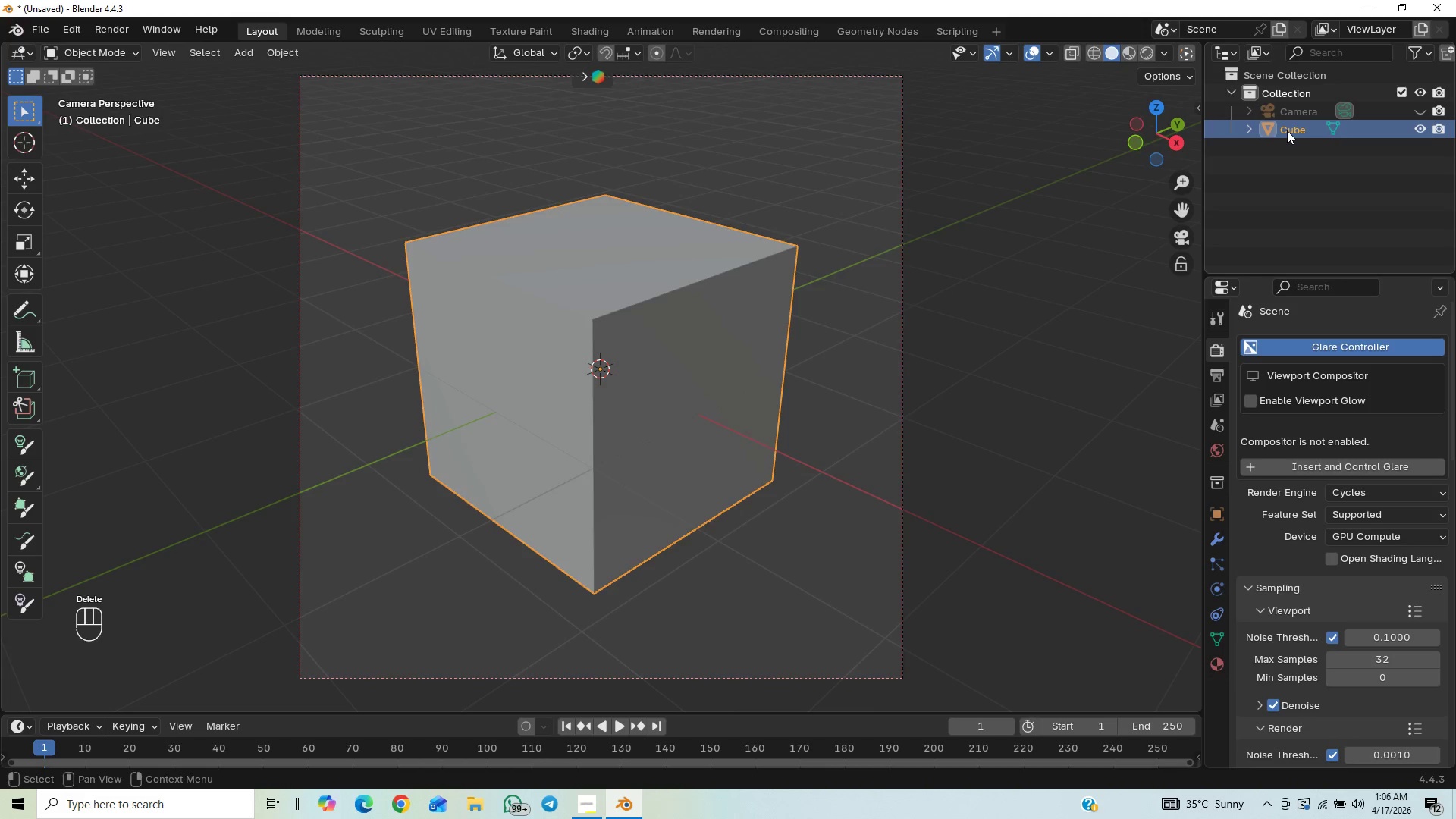 
key(Delete)
 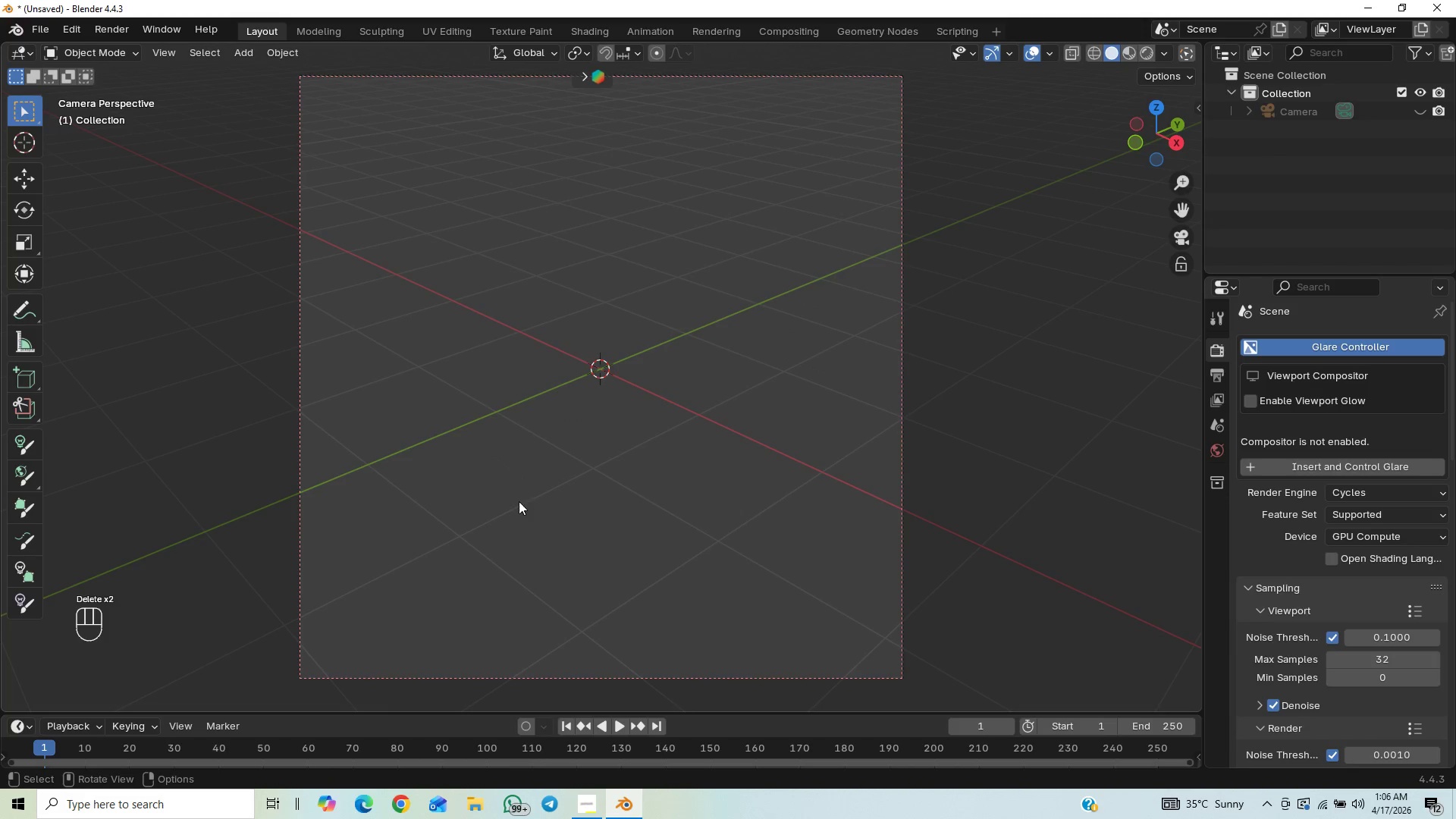 
key(Control+S)
 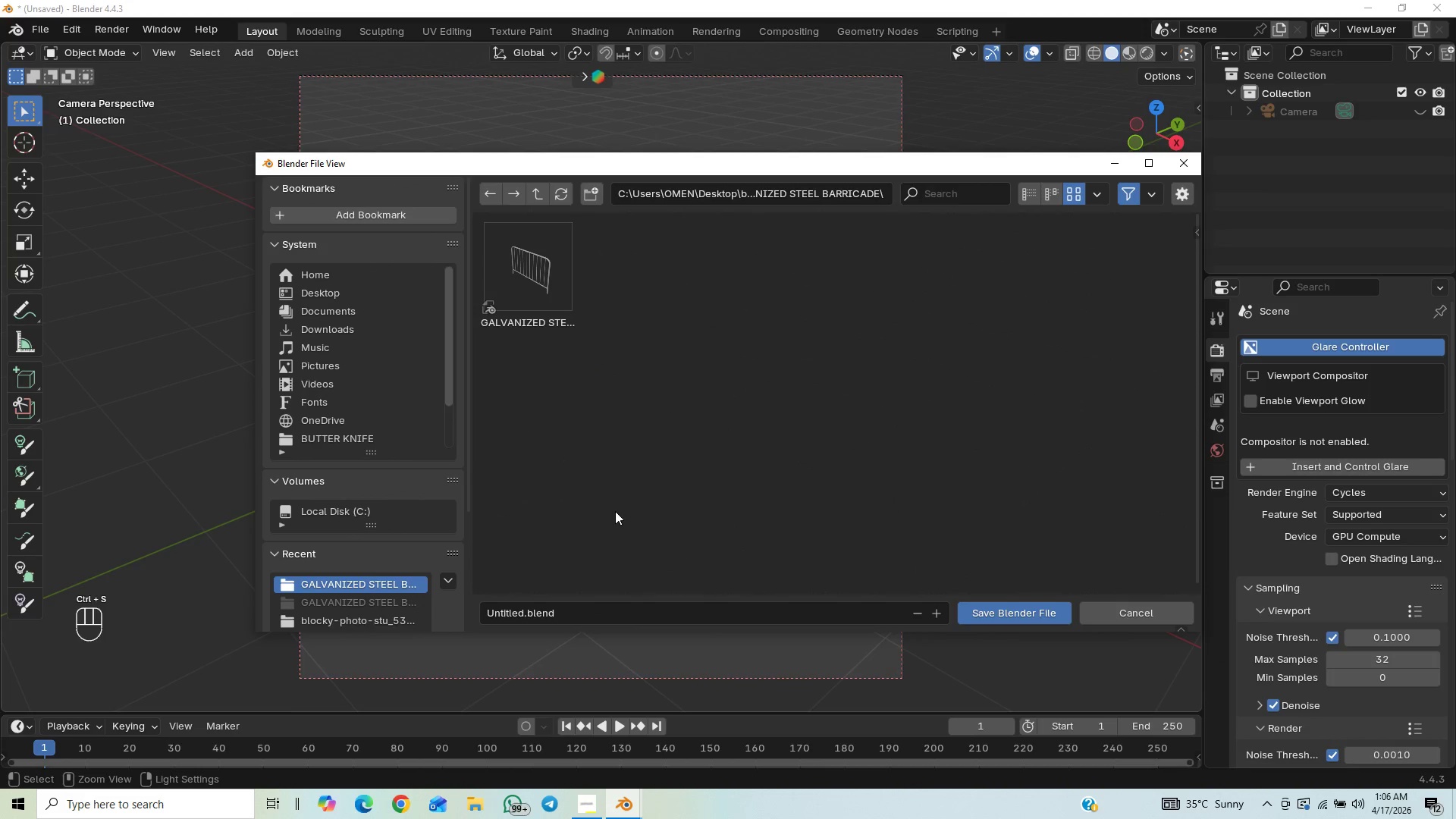 
left_click_drag(start_coordinate=[460, 325], to_coordinate=[455, 324])
 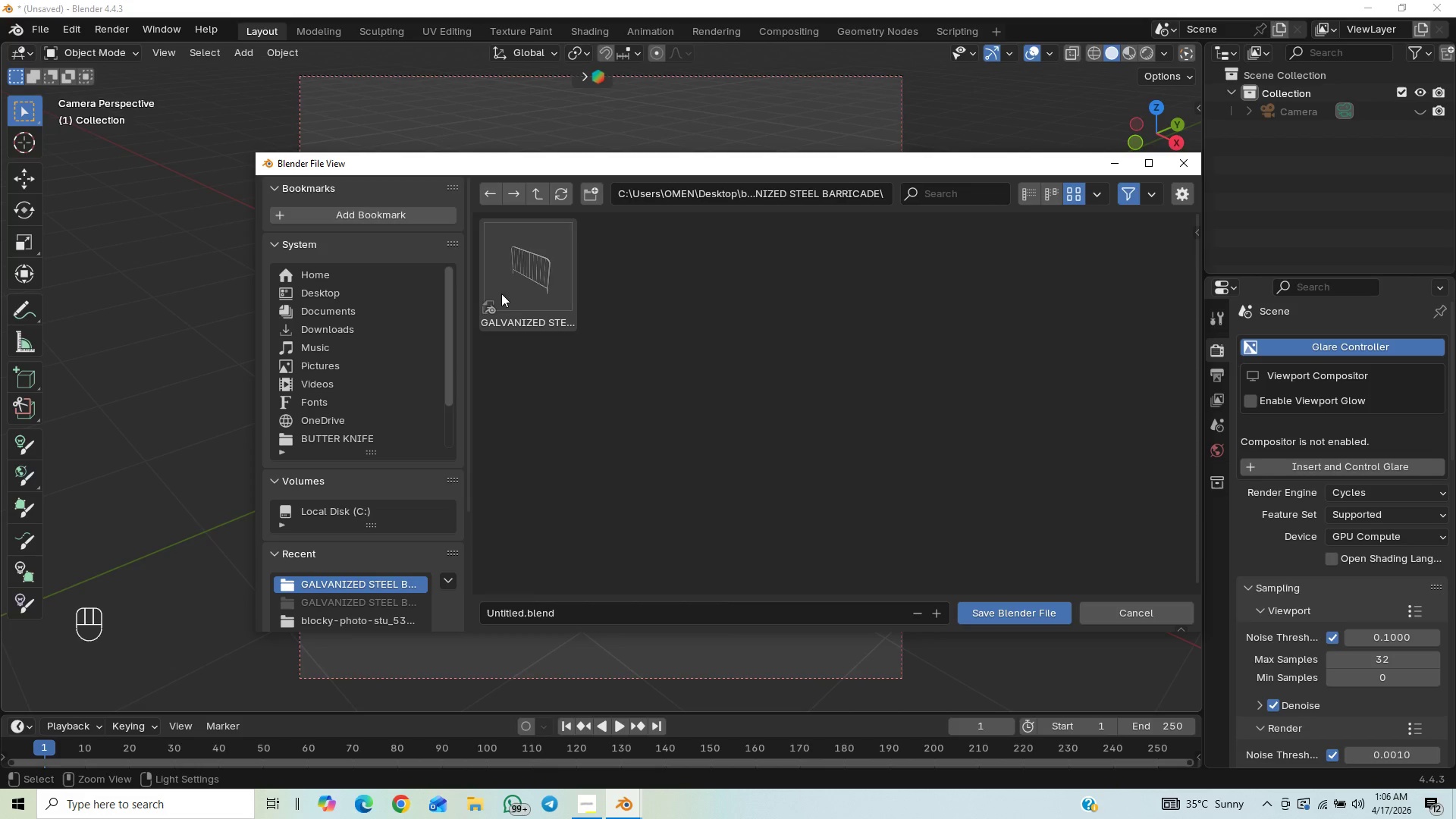 
left_click([502, 293])
 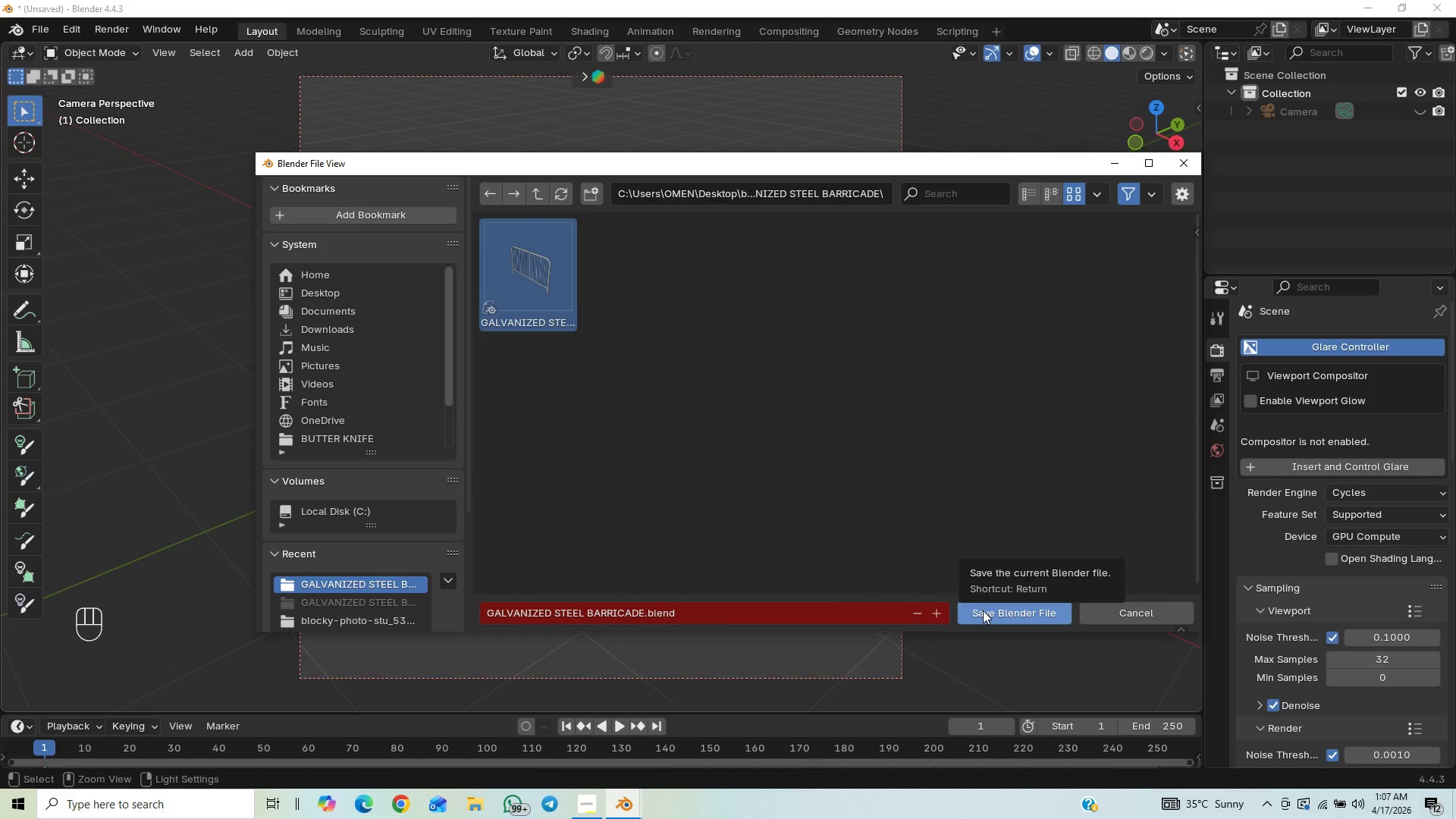 
left_click([983, 610])
 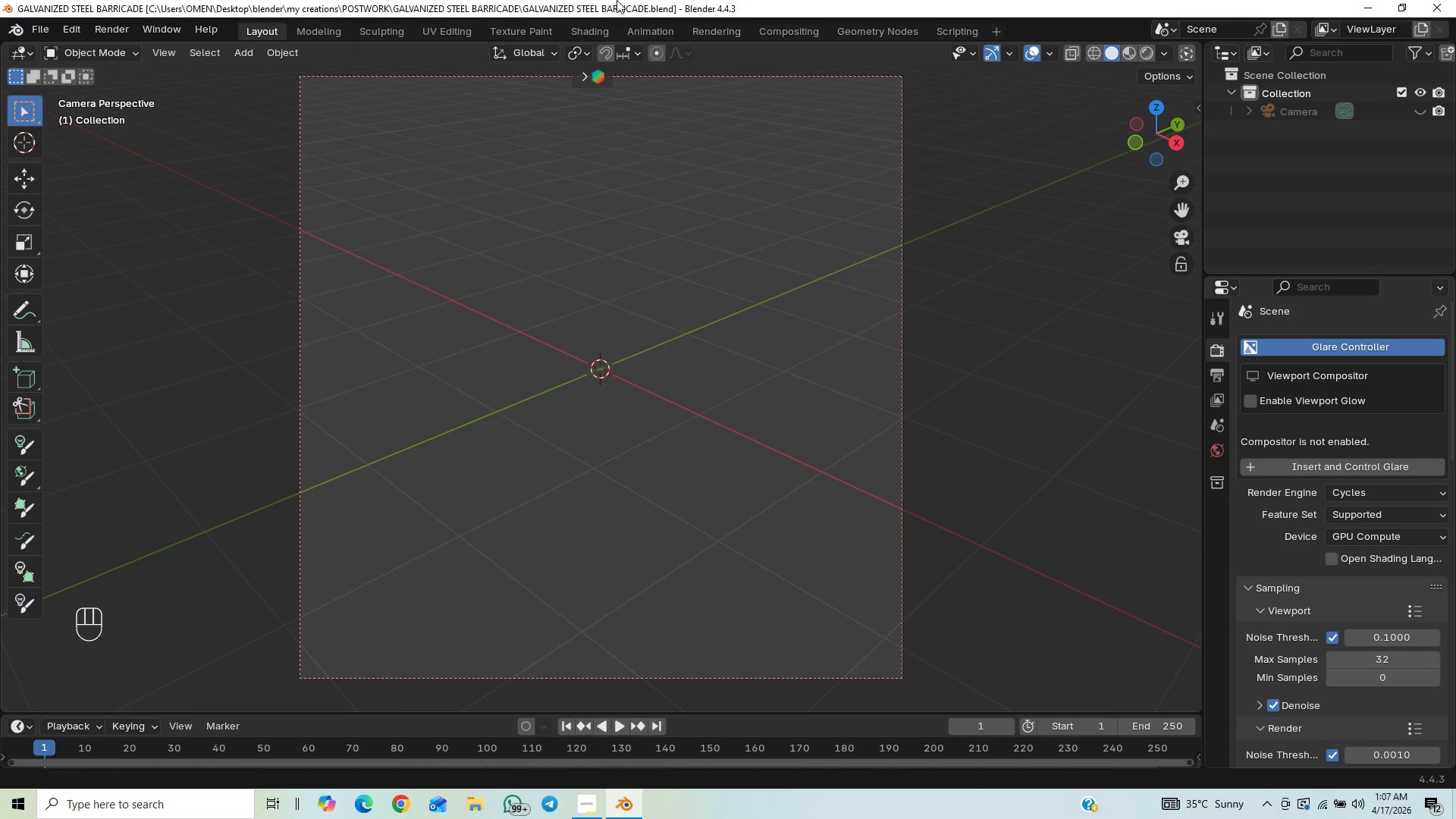 
wait(13.91)
 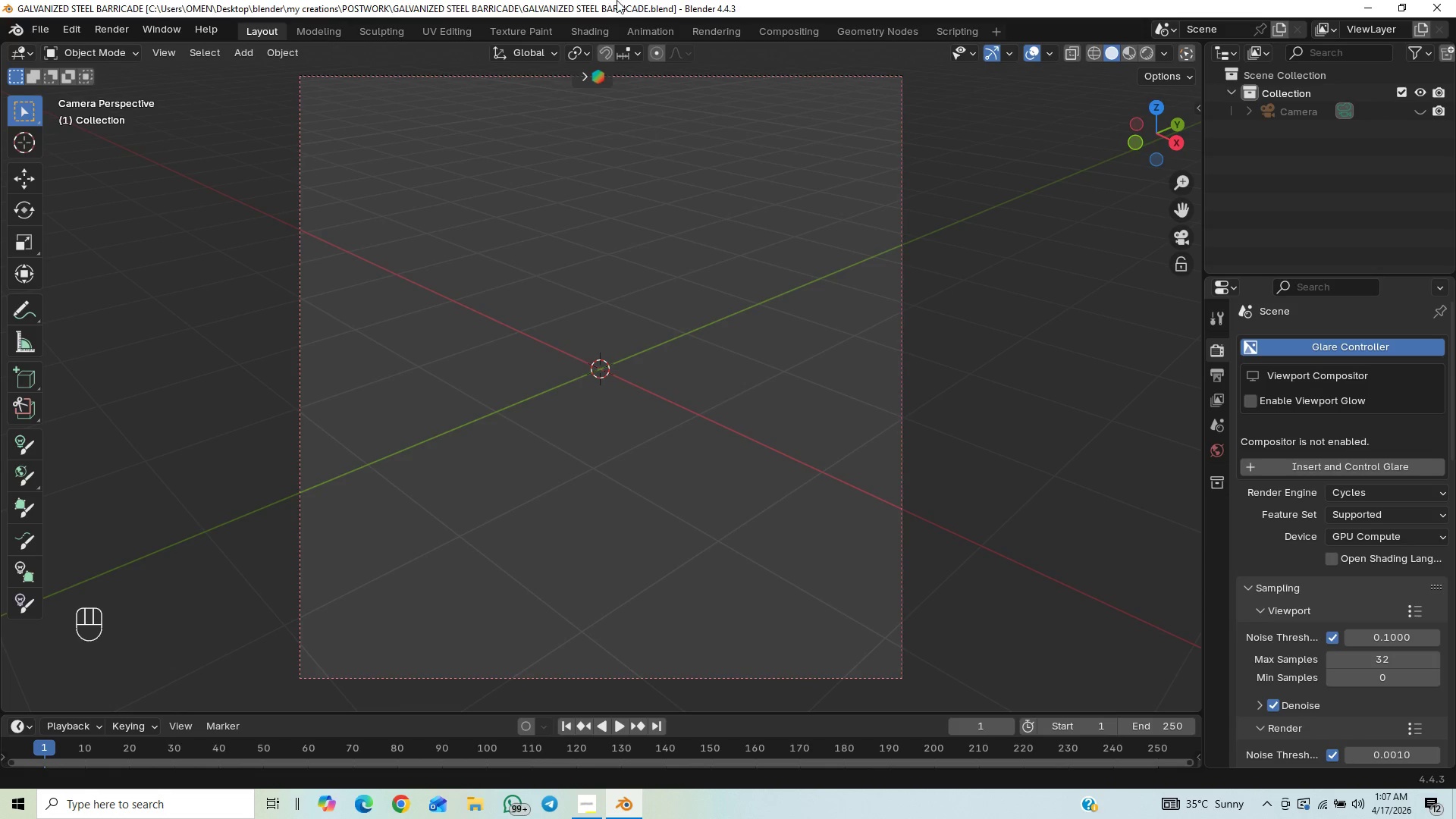 
scroll: coordinate [46, 344], scroll_direction: down, amount: 9.0
 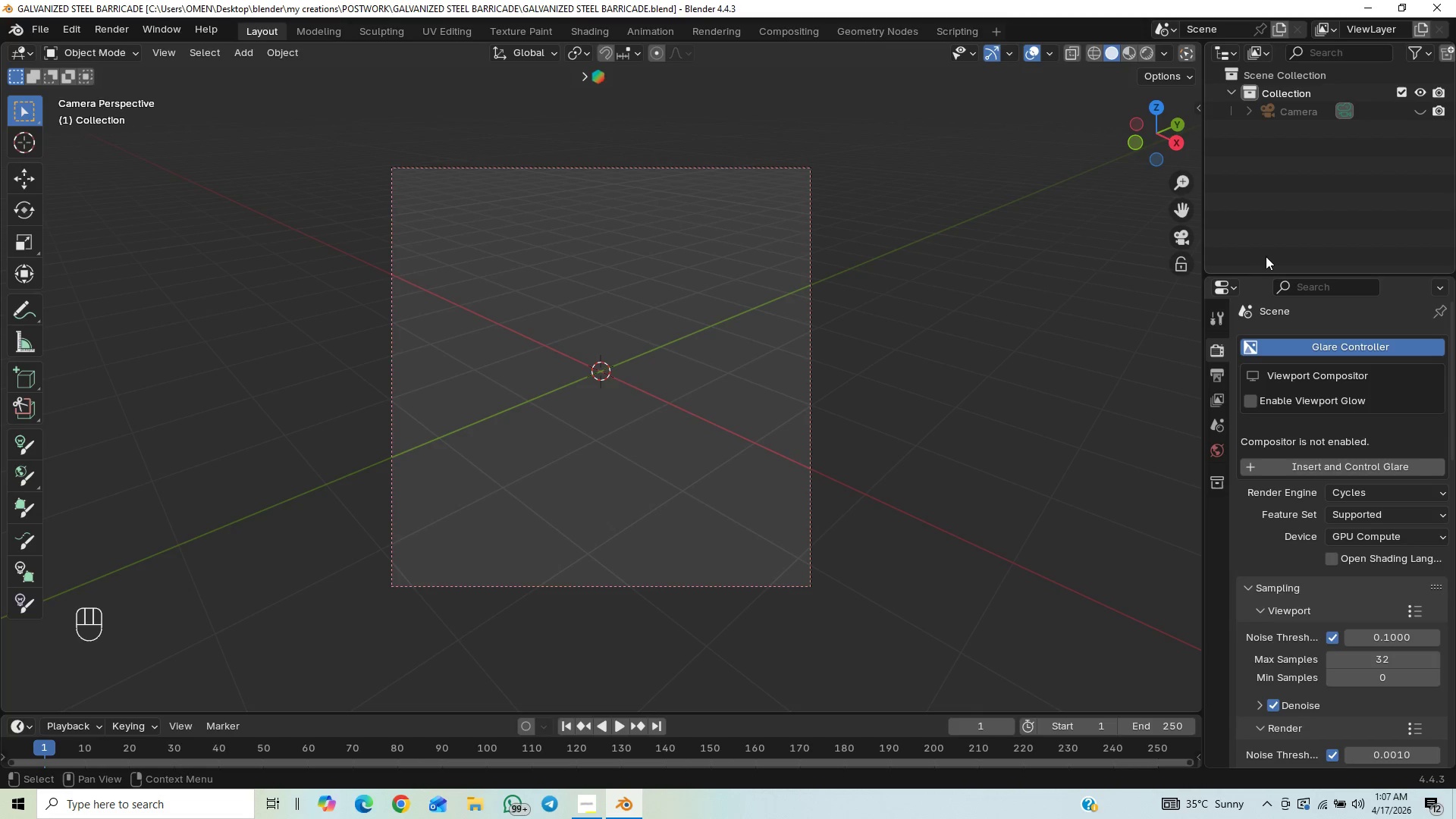 
wait(6.55)
 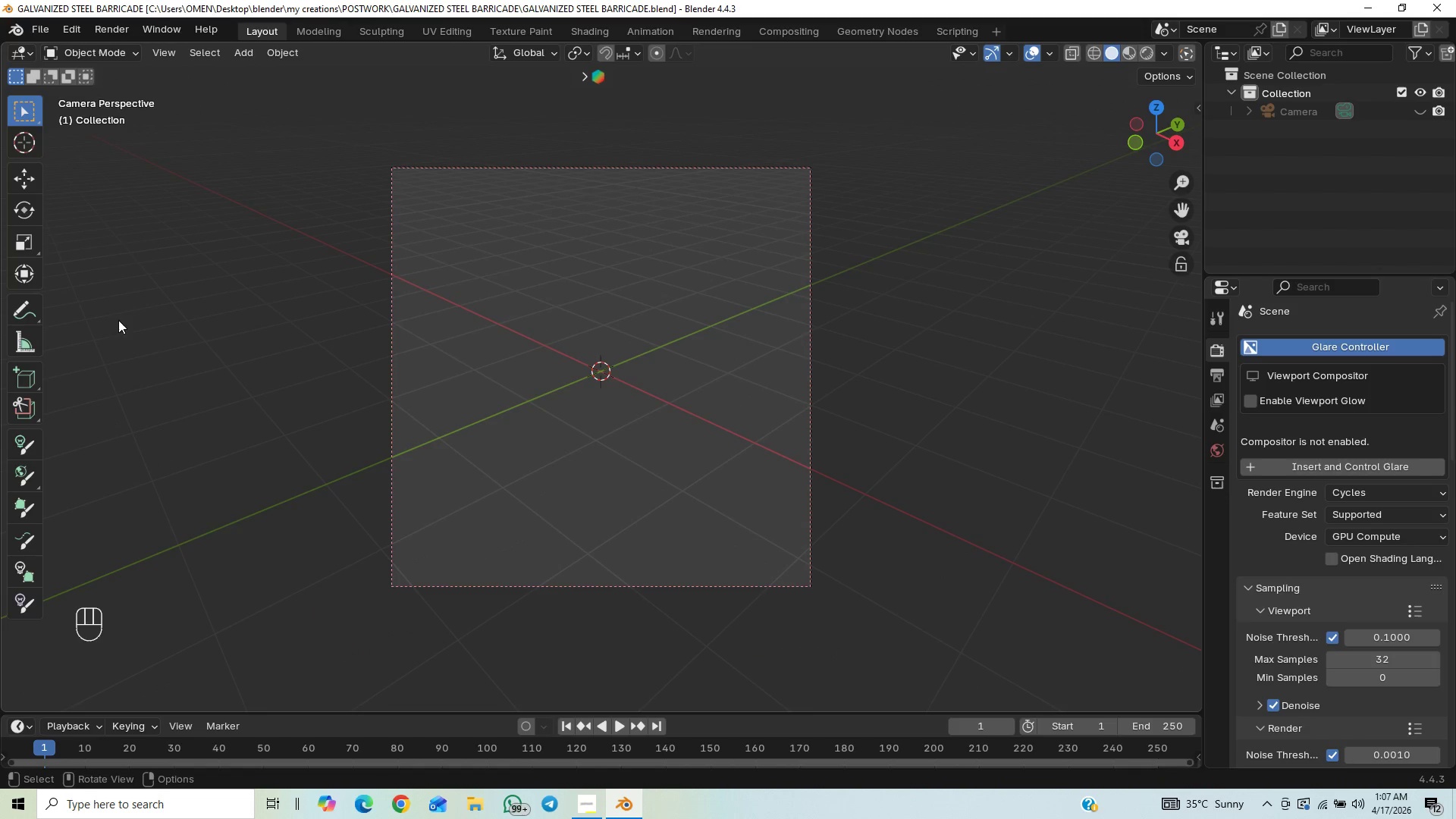 
mouse_move([1188, 207])
 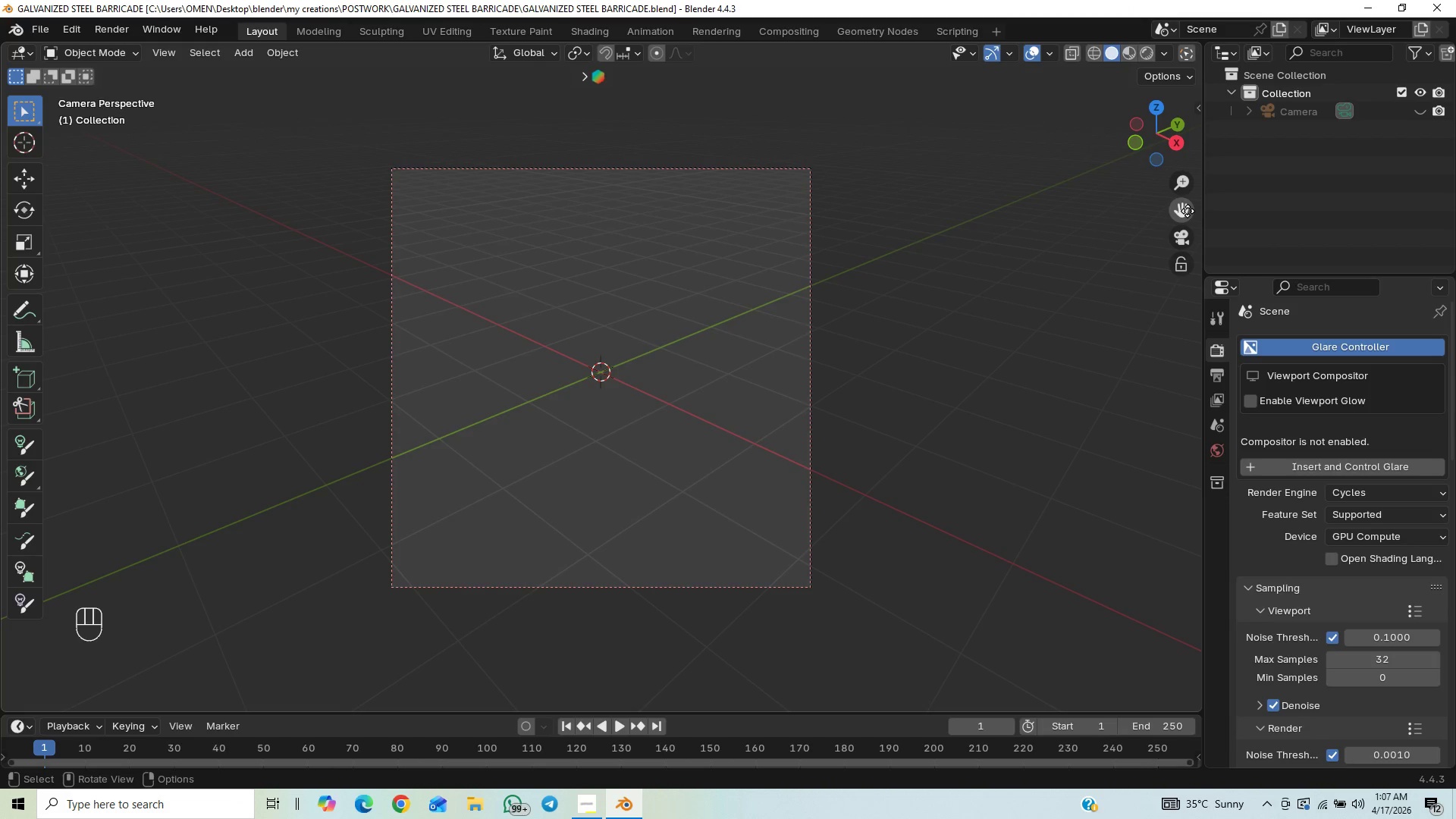 
left_click([1185, 216])
 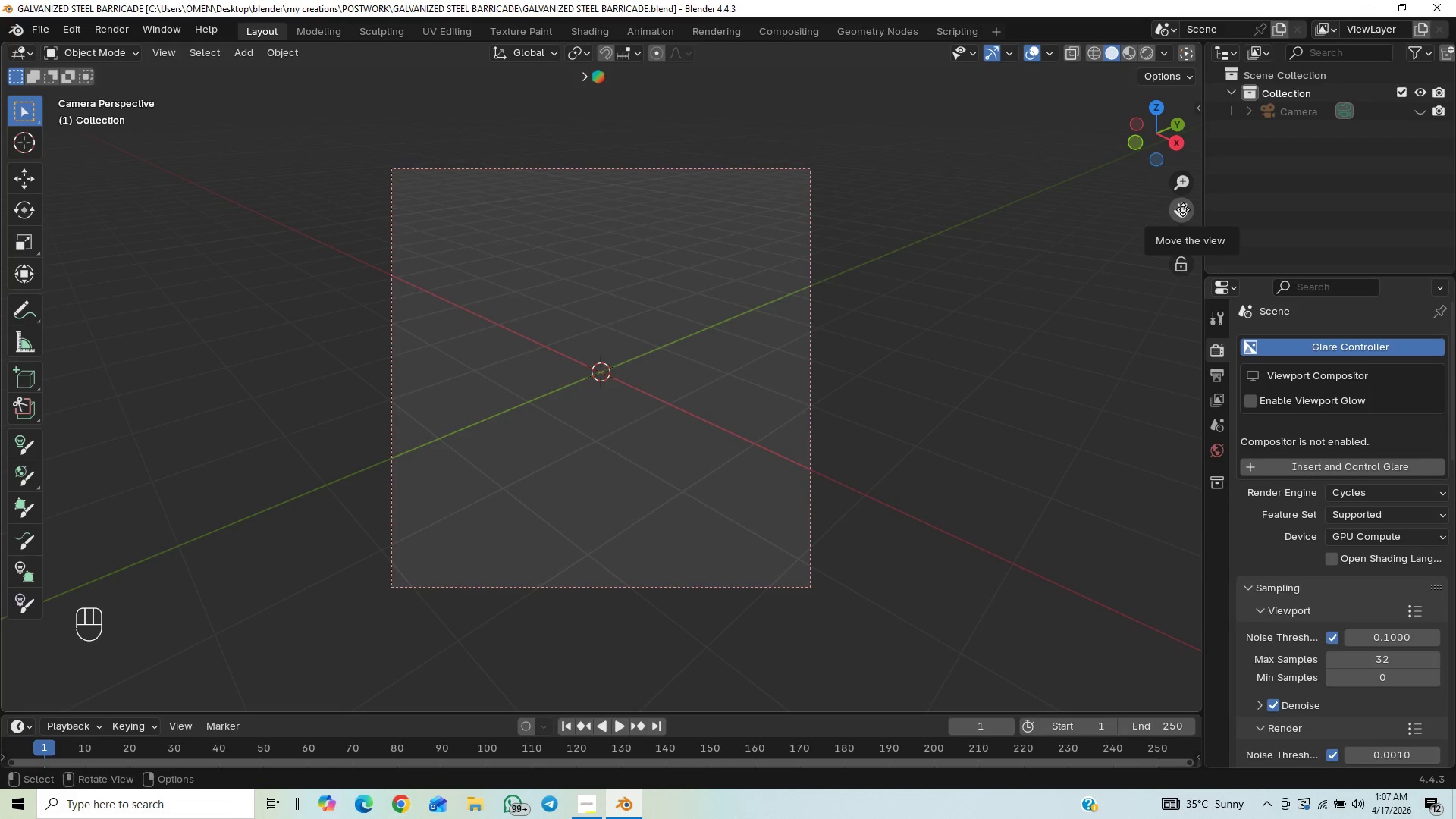 
left_click([1182, 209])
 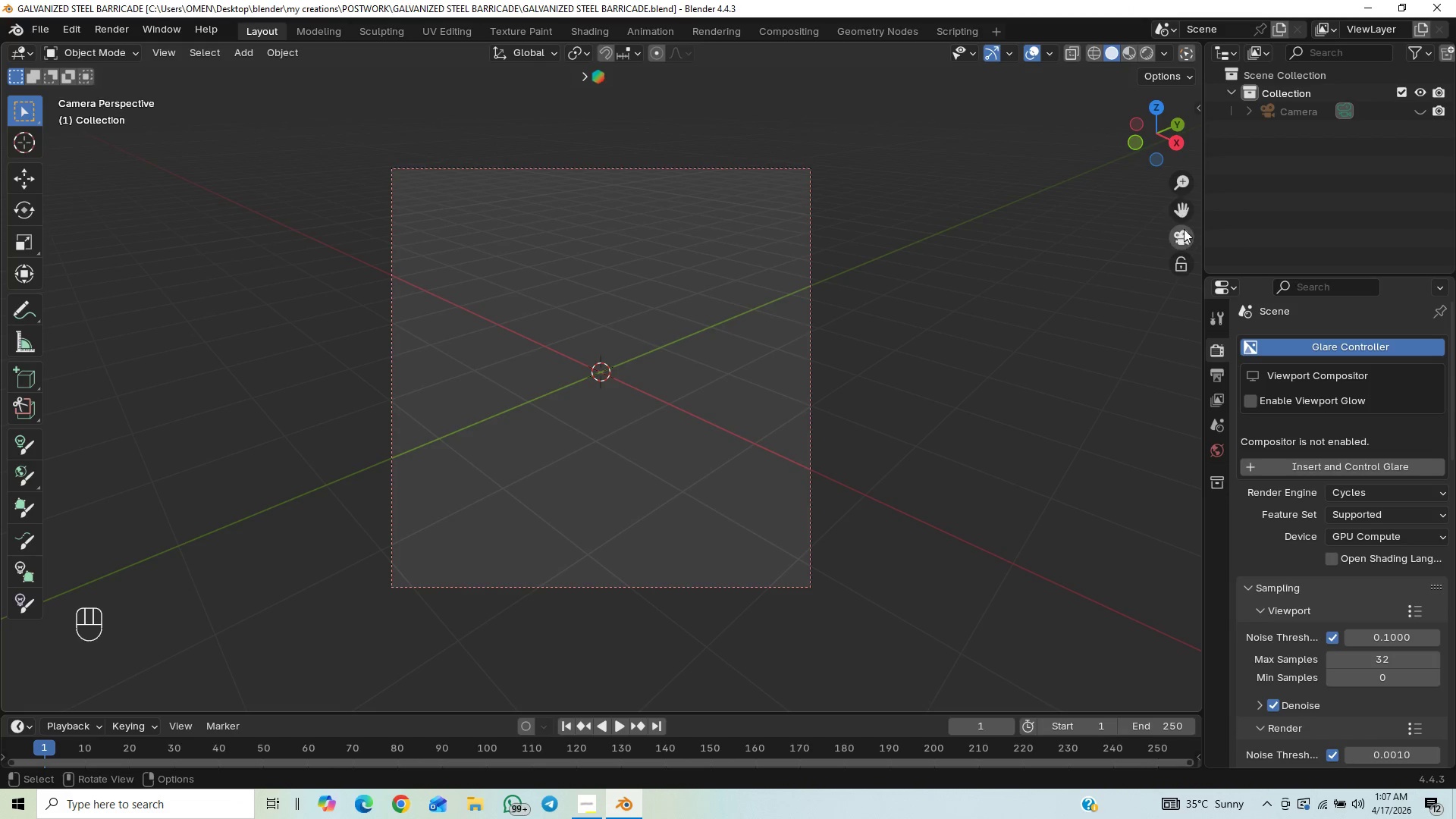 
left_click([1184, 231])
 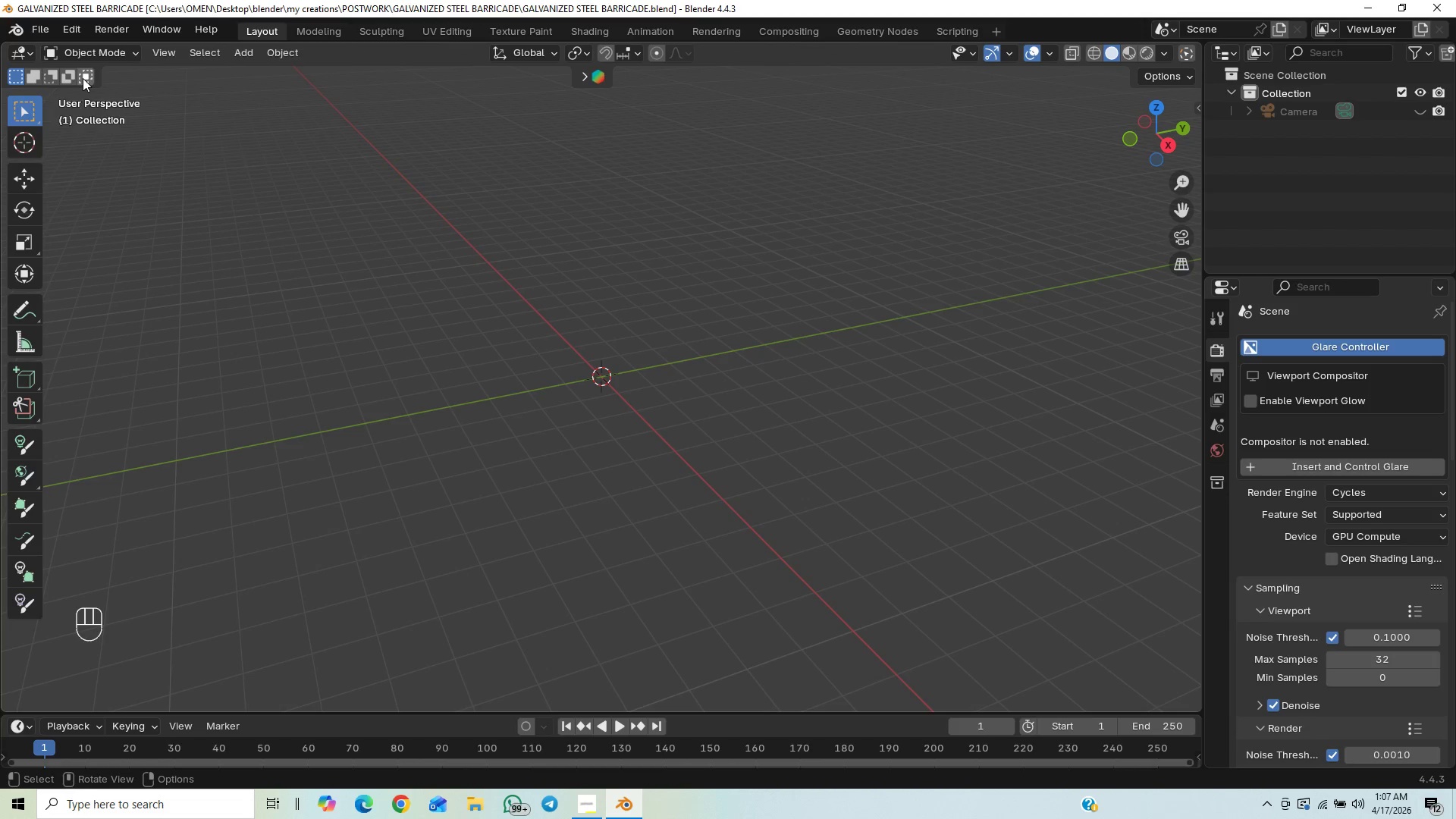 
left_click([152, 56])
 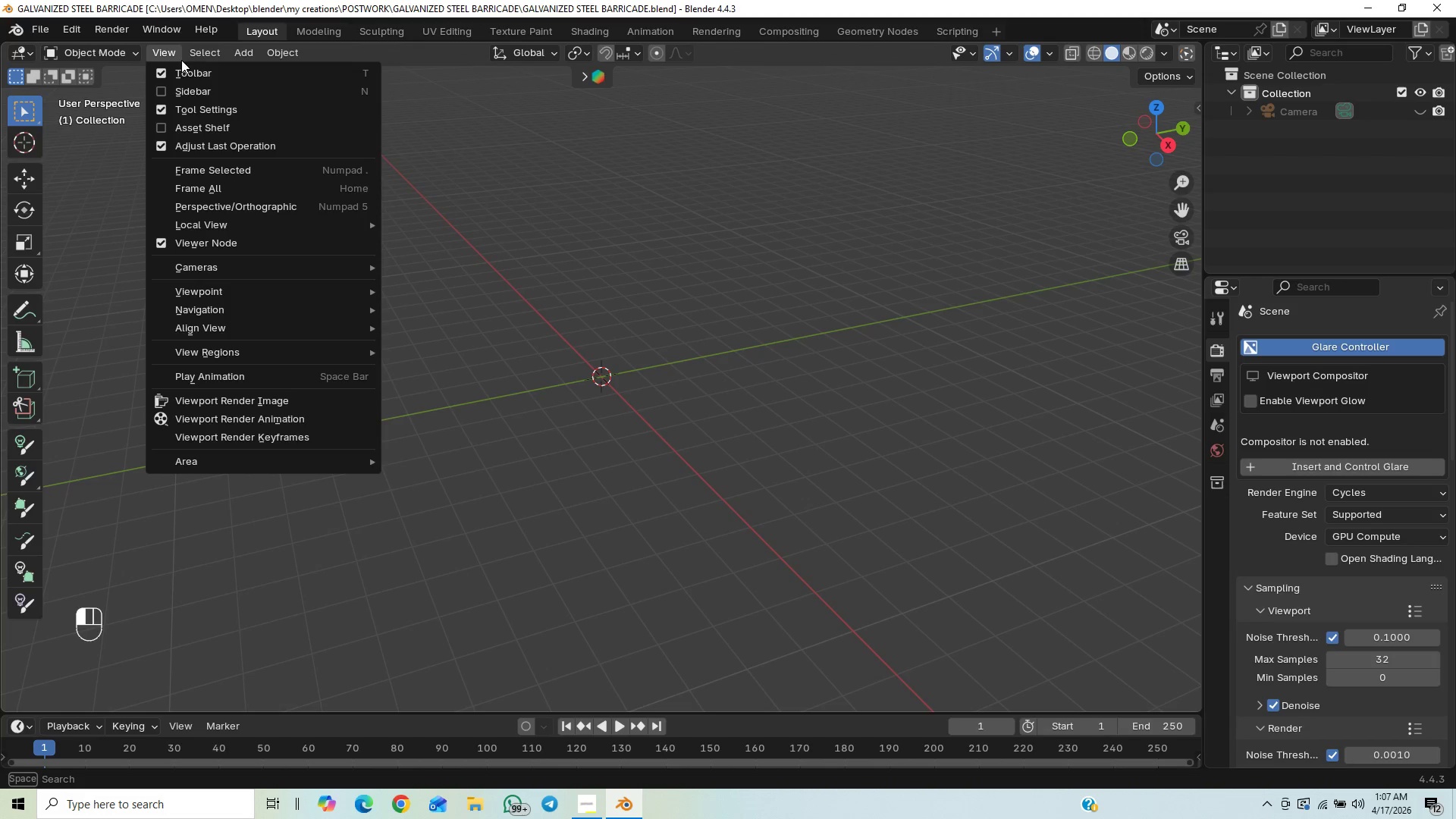 
left_click([193, 64])
 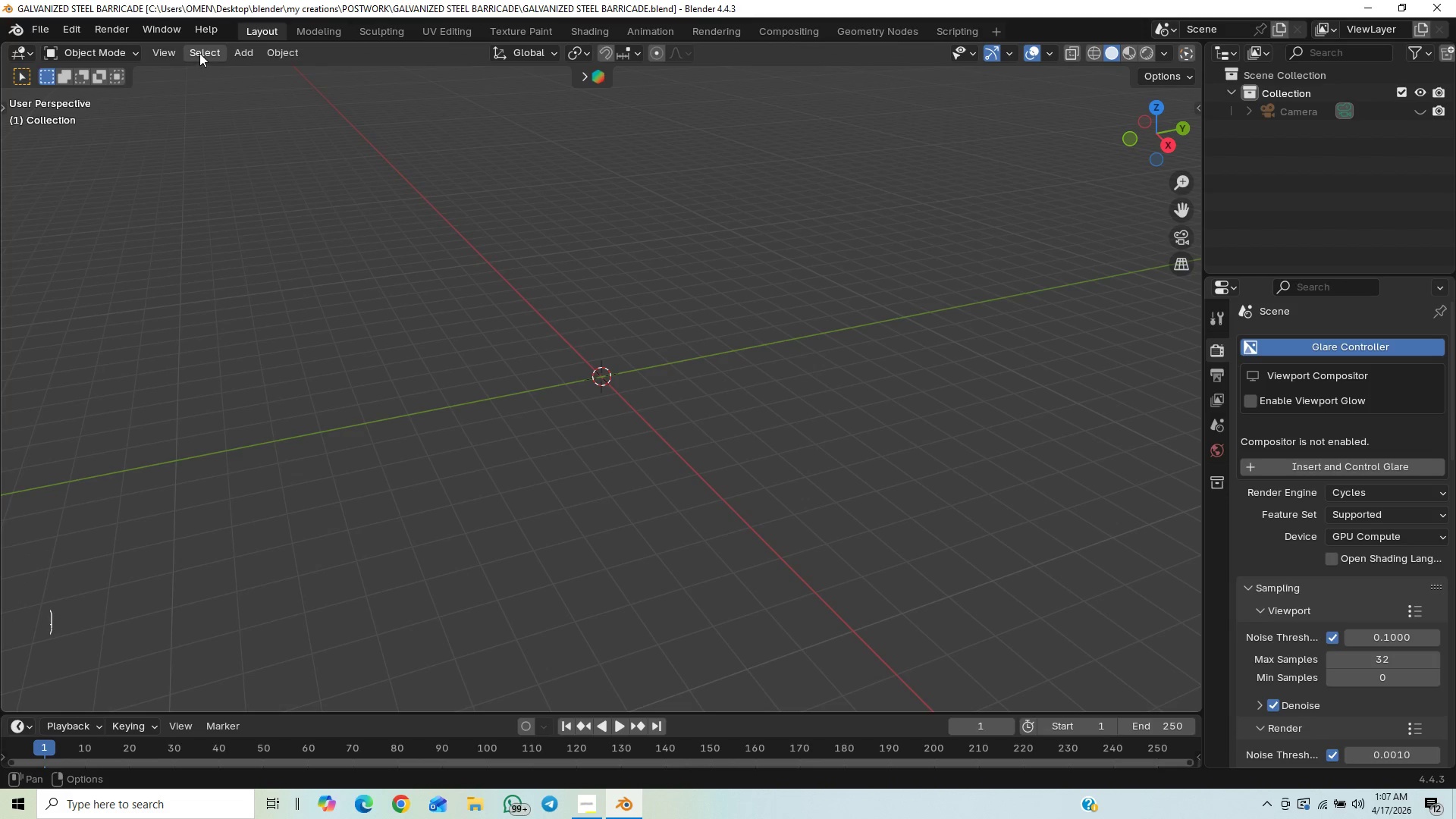 
left_click([201, 50])
 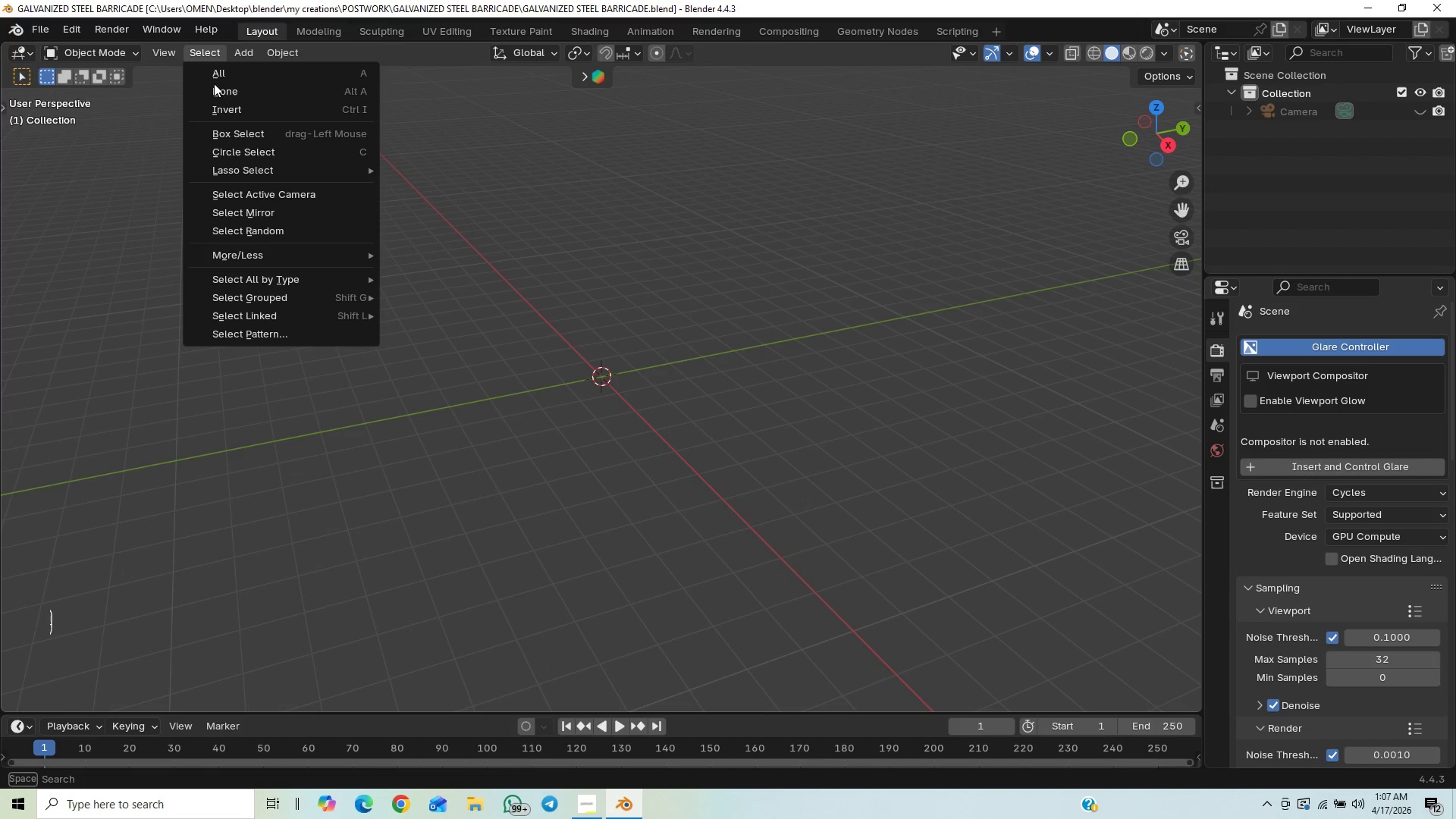 
left_click([214, 83])
 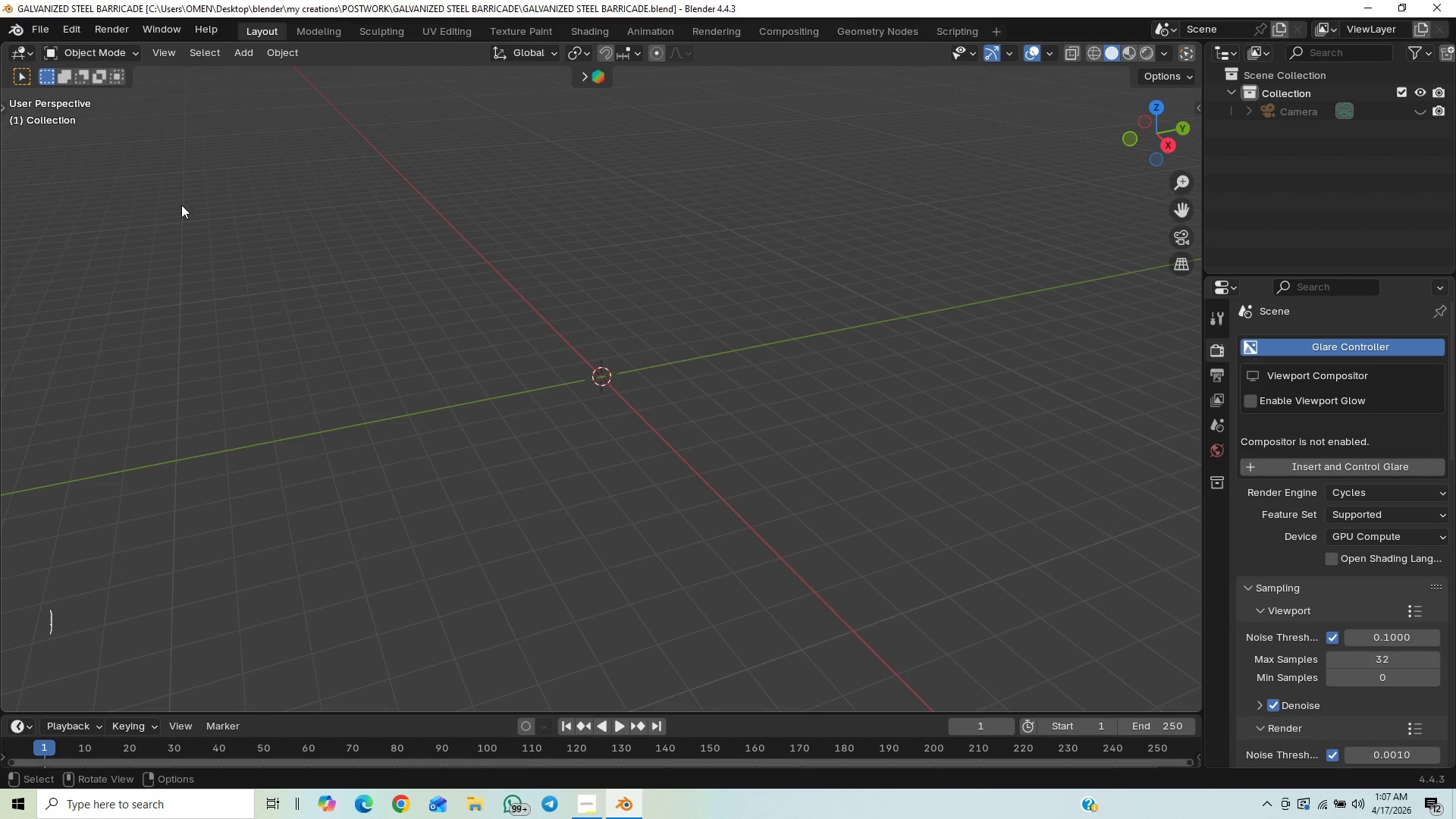 
wait(6.09)
 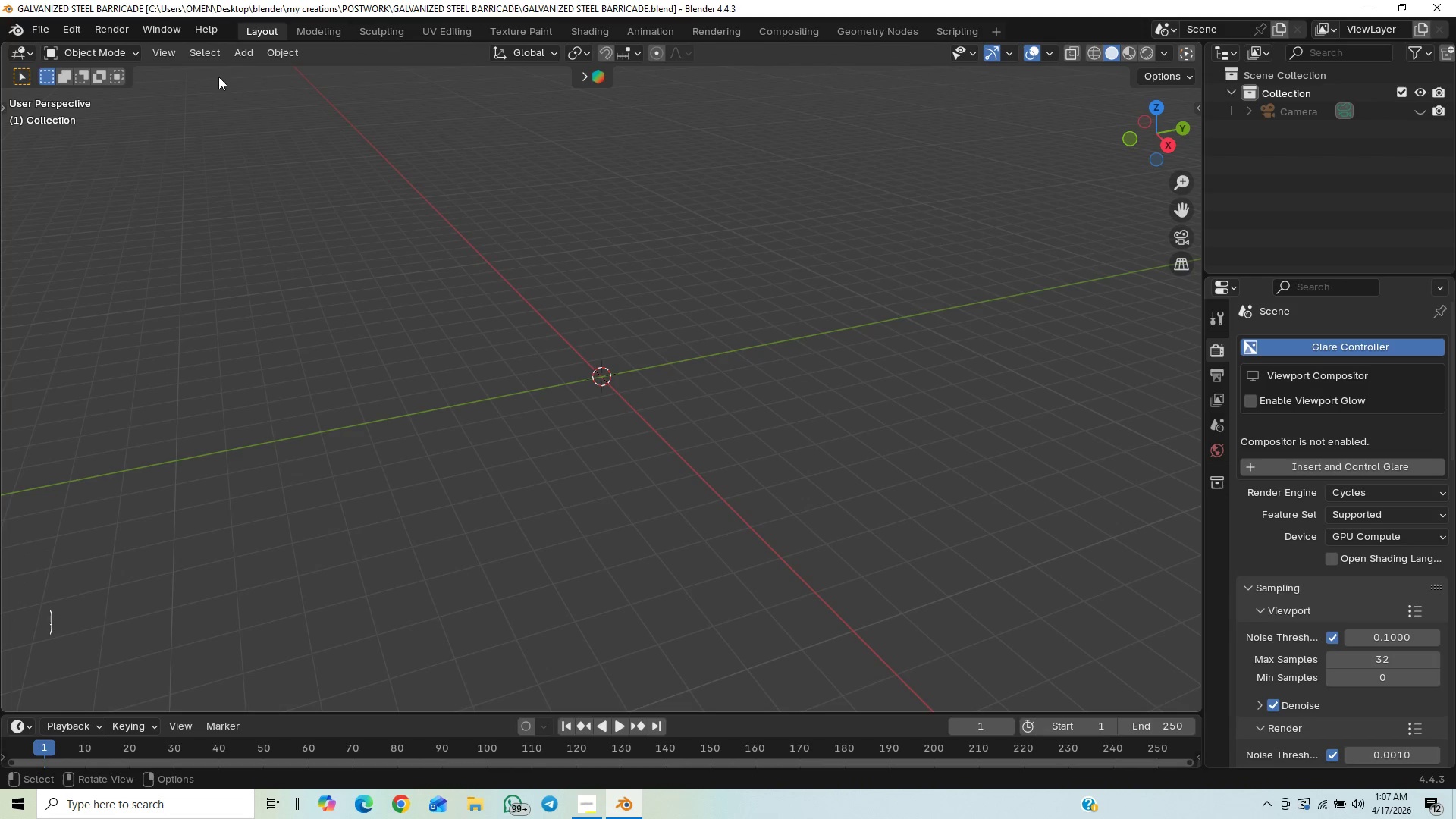 
scroll: coordinate [195, 176], scroll_direction: down, amount: 1.0
 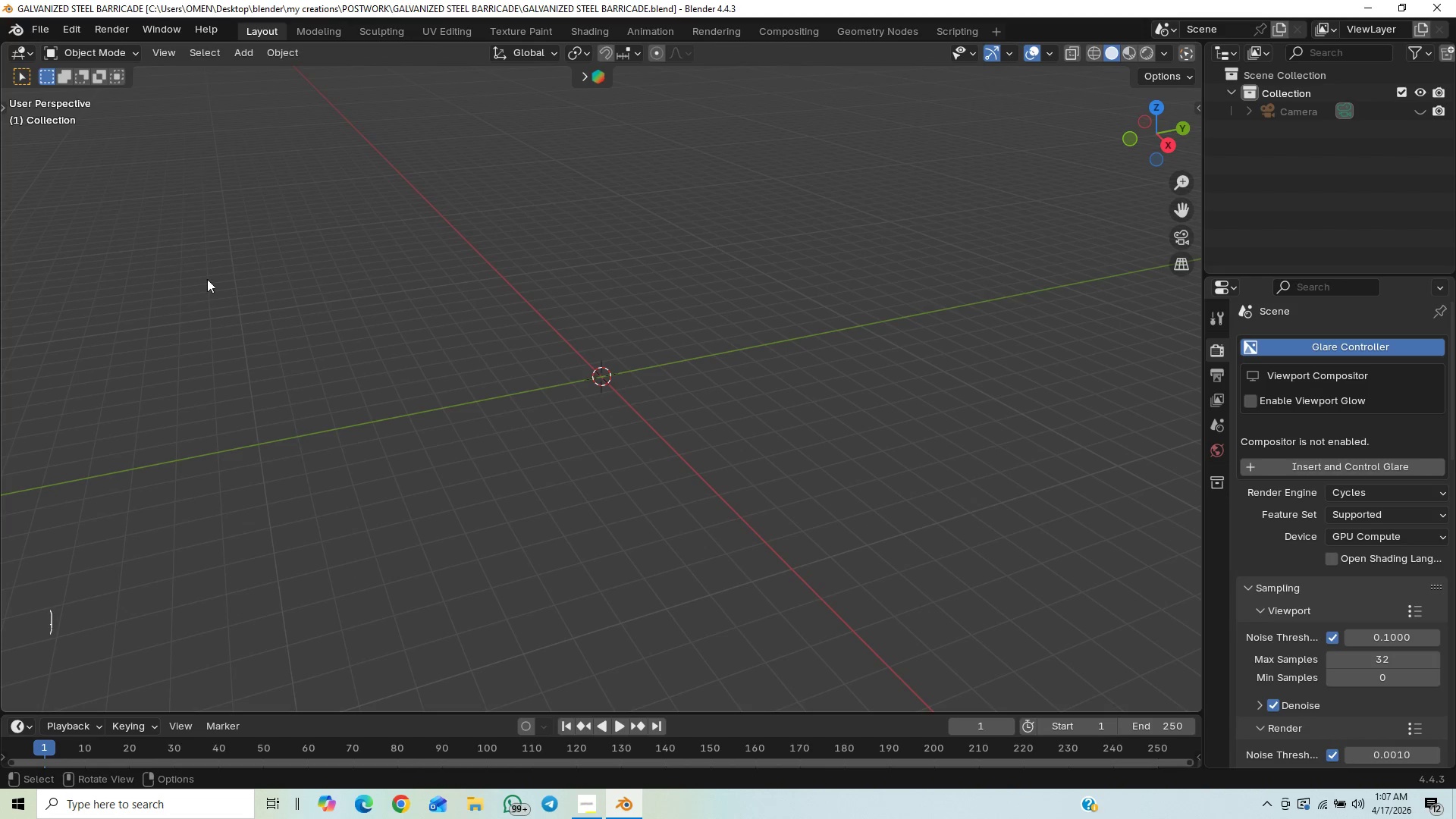 
scroll: coordinate [197, 266], scroll_direction: up, amount: 21.0
 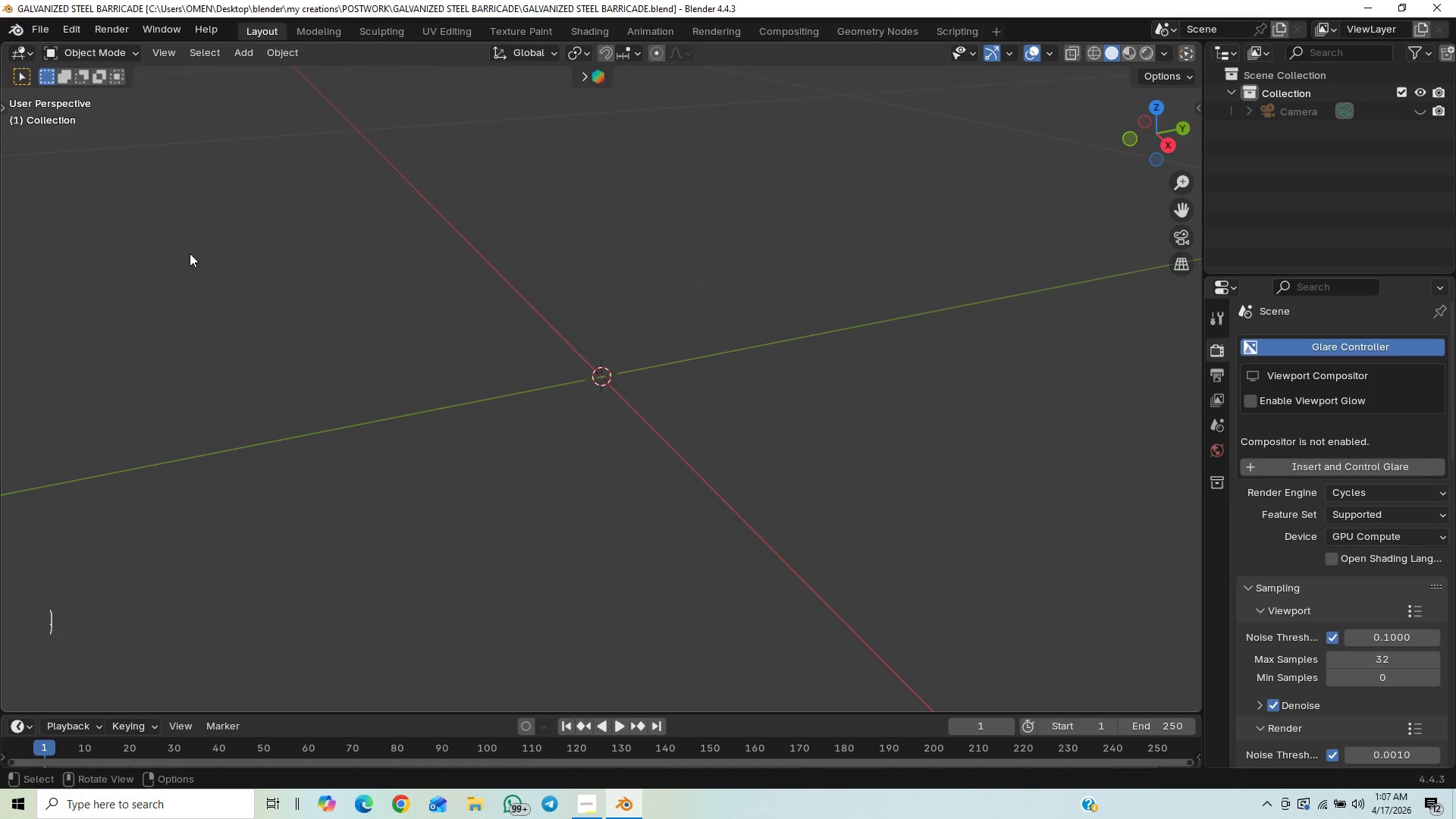 
scroll: coordinate [196, 261], scroll_direction: down, amount: 61.0
 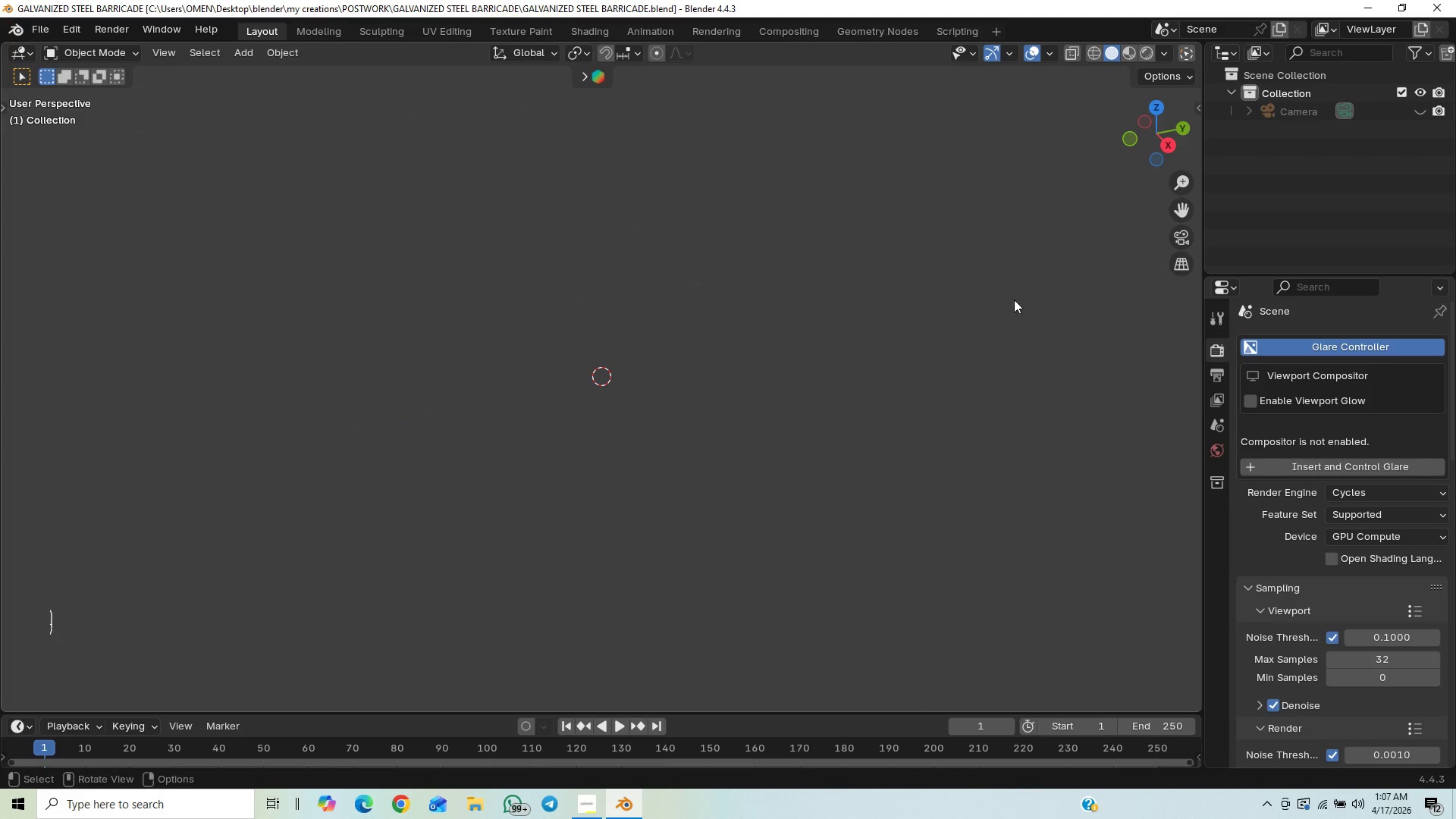 
scroll: coordinate [985, 349], scroll_direction: up, amount: 47.0
 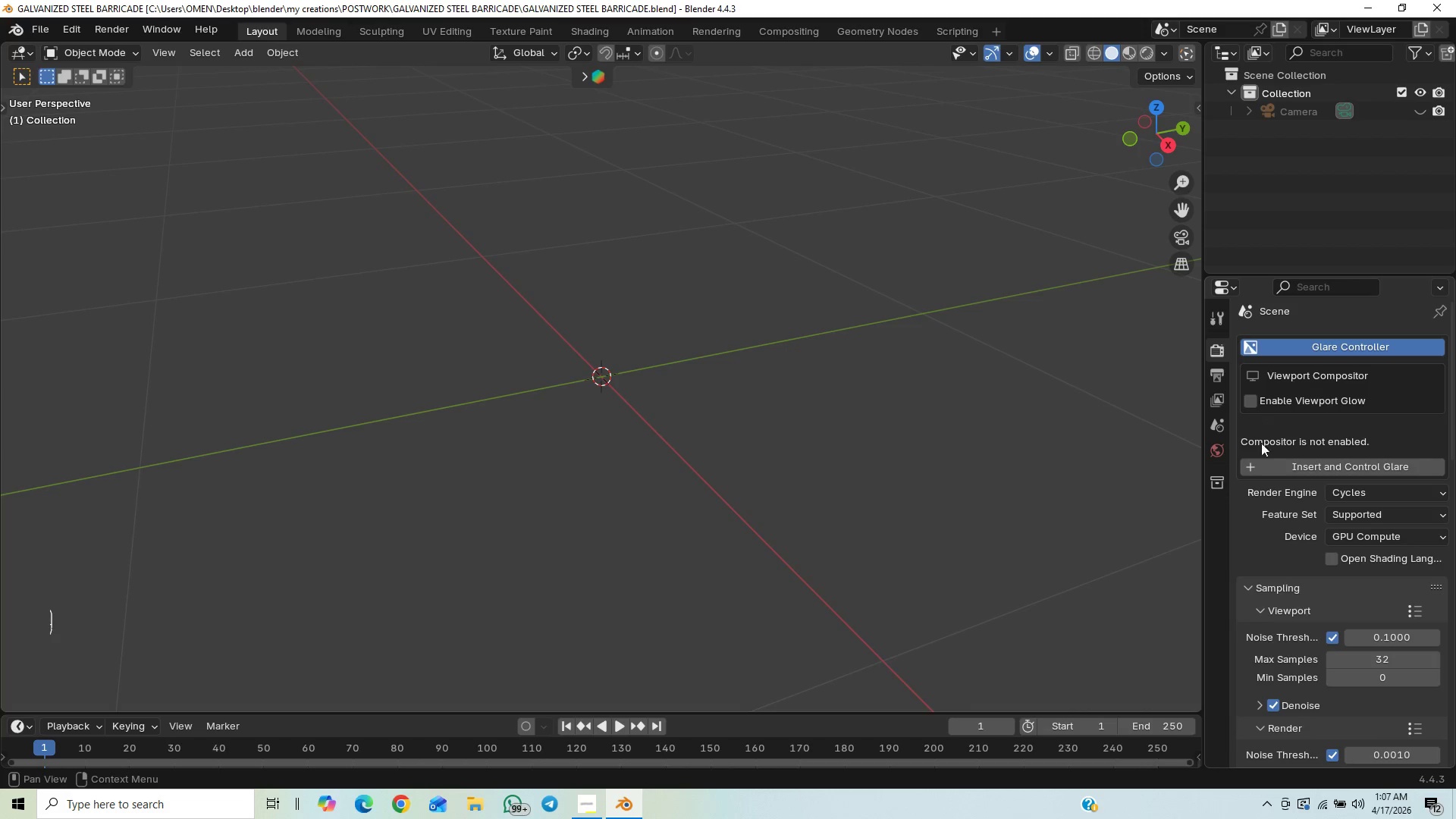 
scroll: coordinate [1272, 449], scroll_direction: down, amount: 47.0
 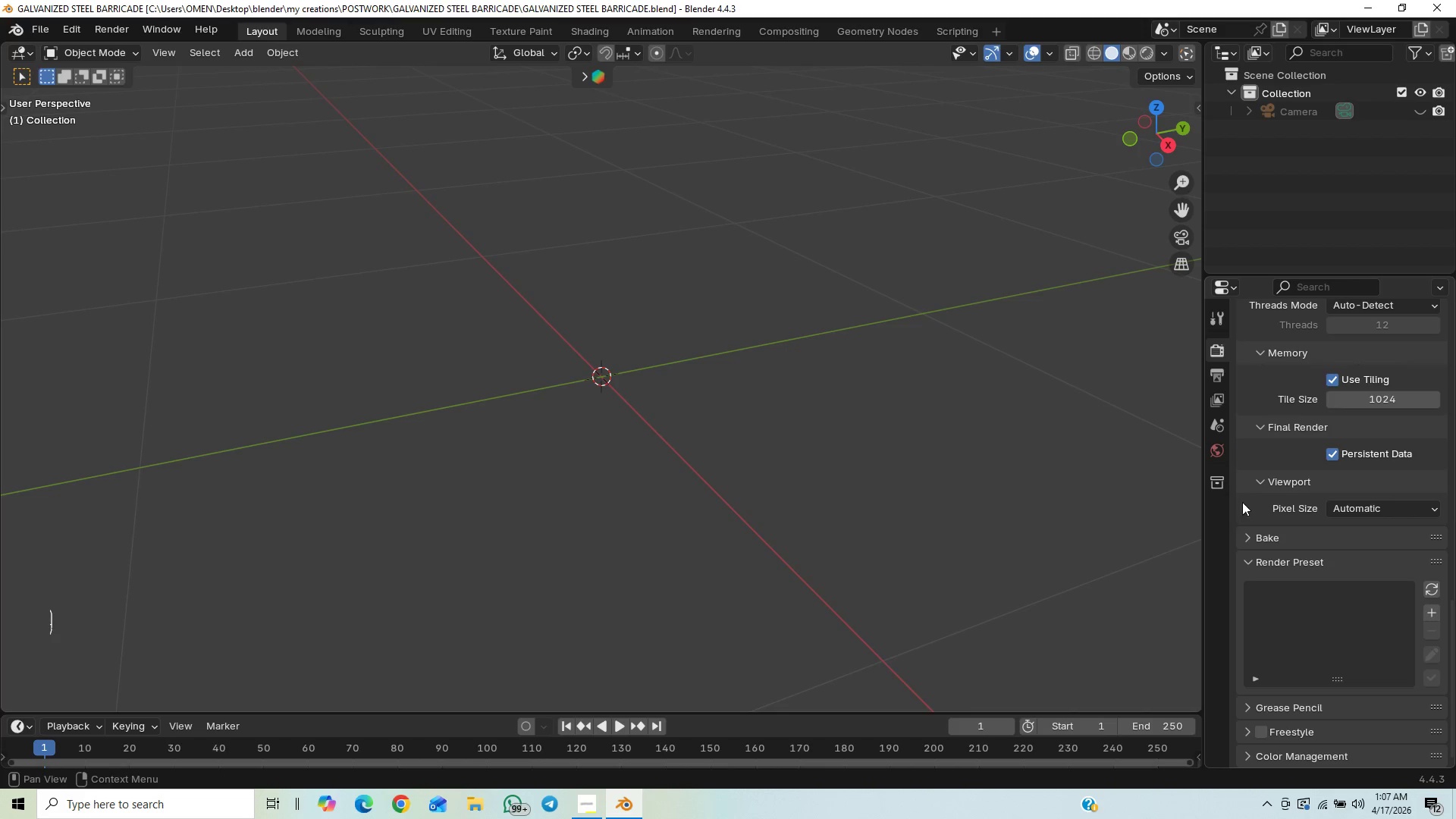 
scroll: coordinate [1285, 500], scroll_direction: up, amount: 37.0
 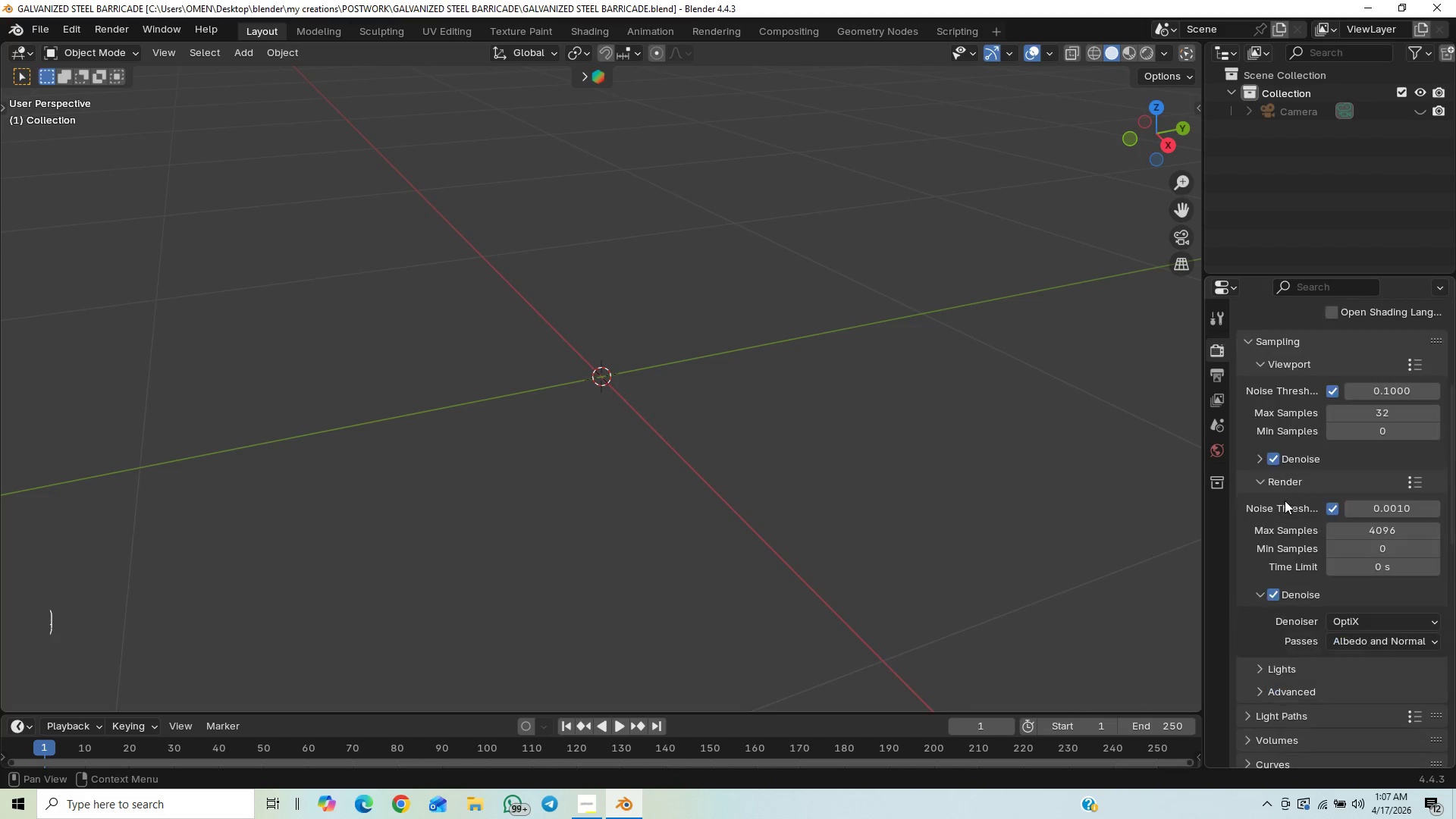 
scroll: coordinate [1285, 500], scroll_direction: down, amount: 47.0
 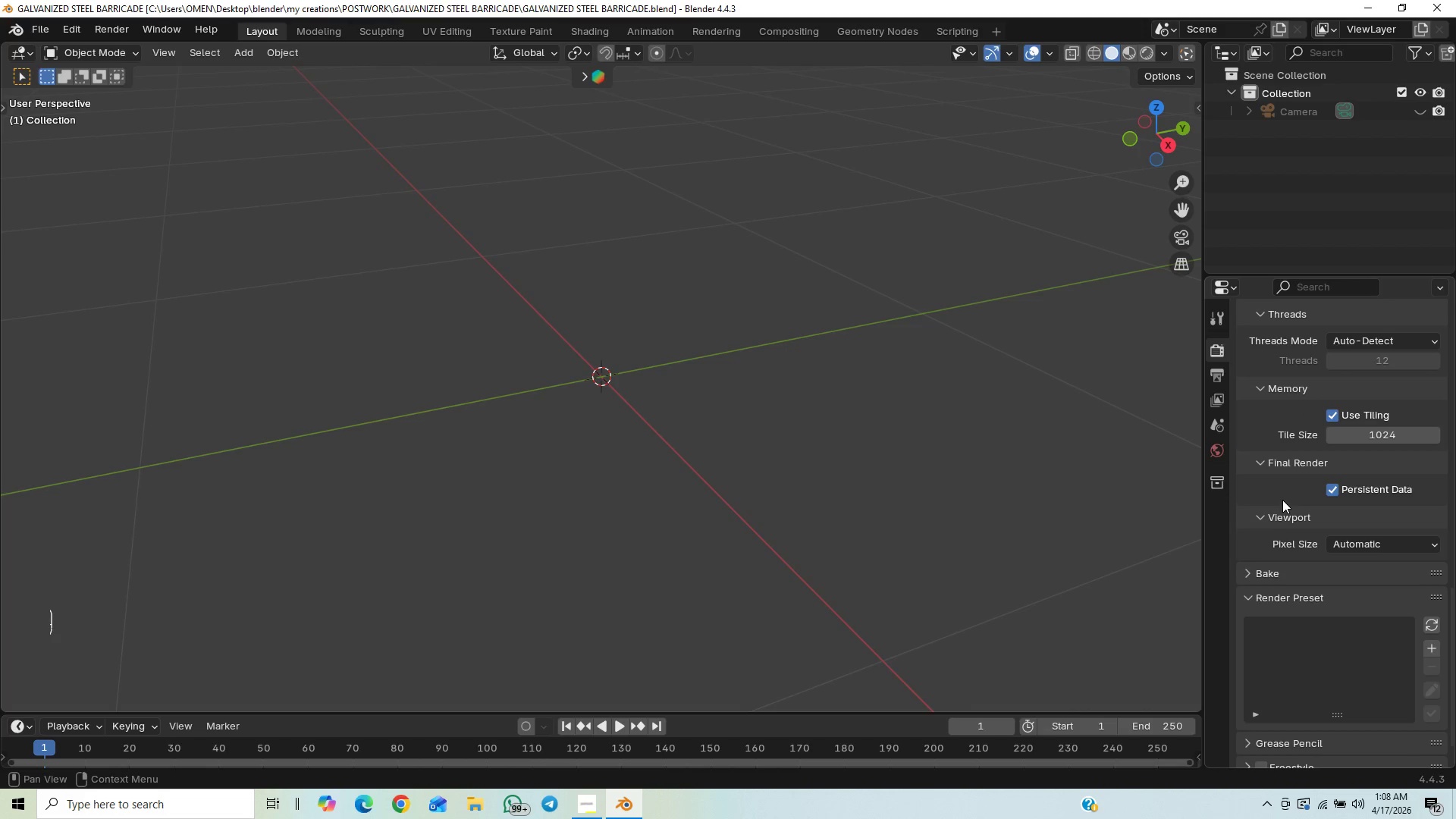 
scroll: coordinate [1282, 498], scroll_direction: up, amount: 47.0
 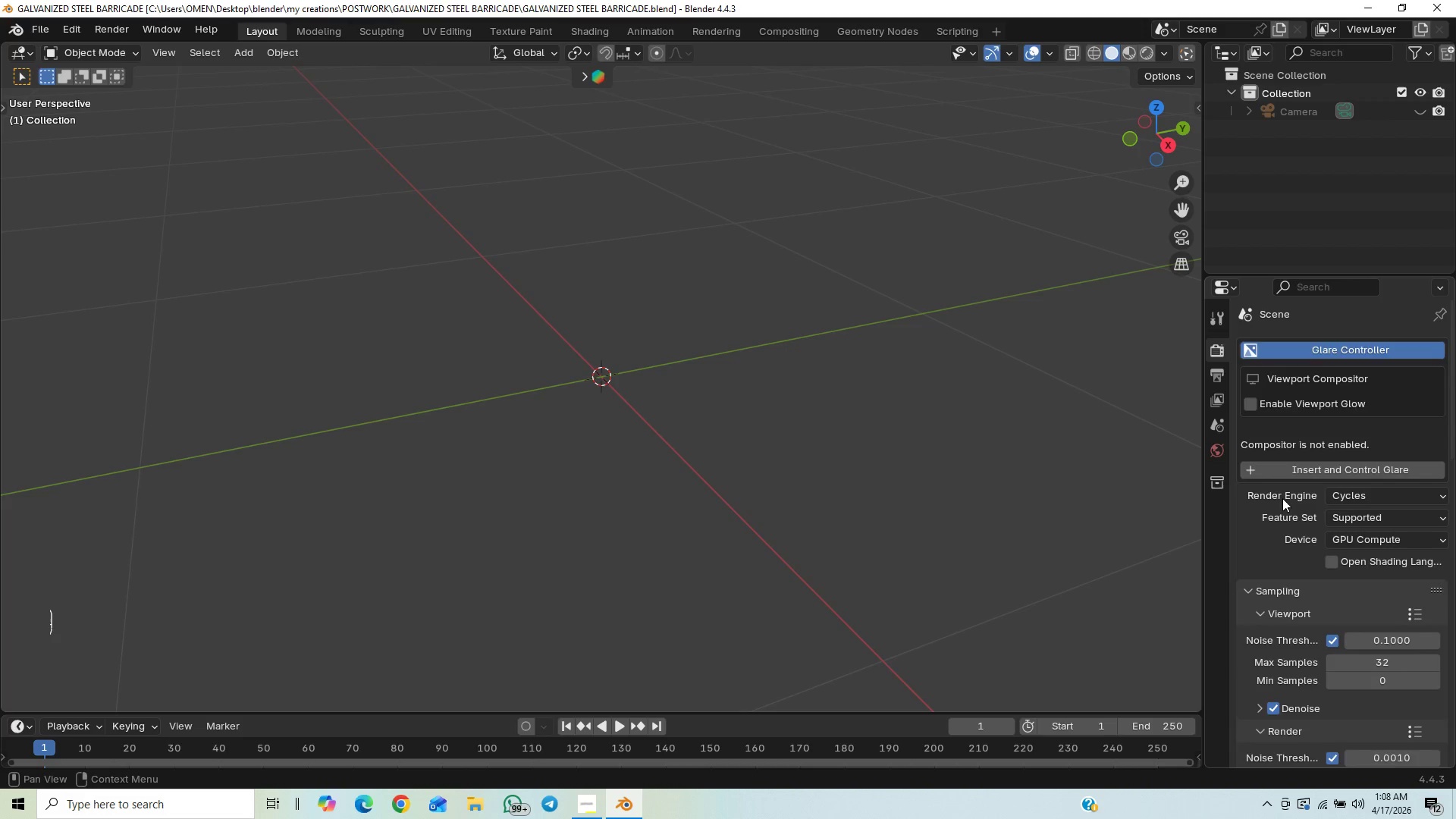 
scroll: coordinate [1278, 522], scroll_direction: down, amount: 31.0
 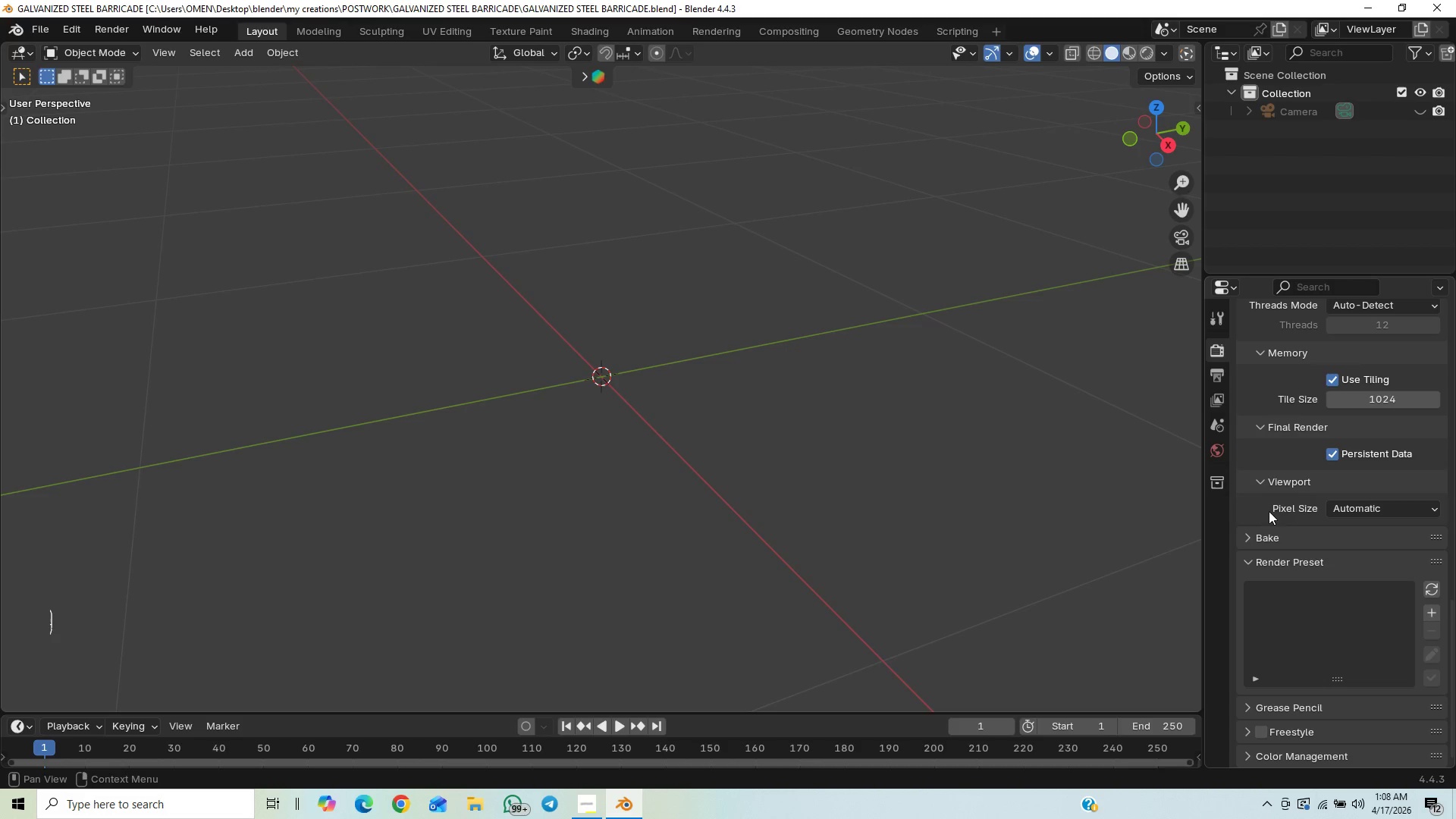 
scroll: coordinate [1242, 567], scroll_direction: up, amount: 37.0
 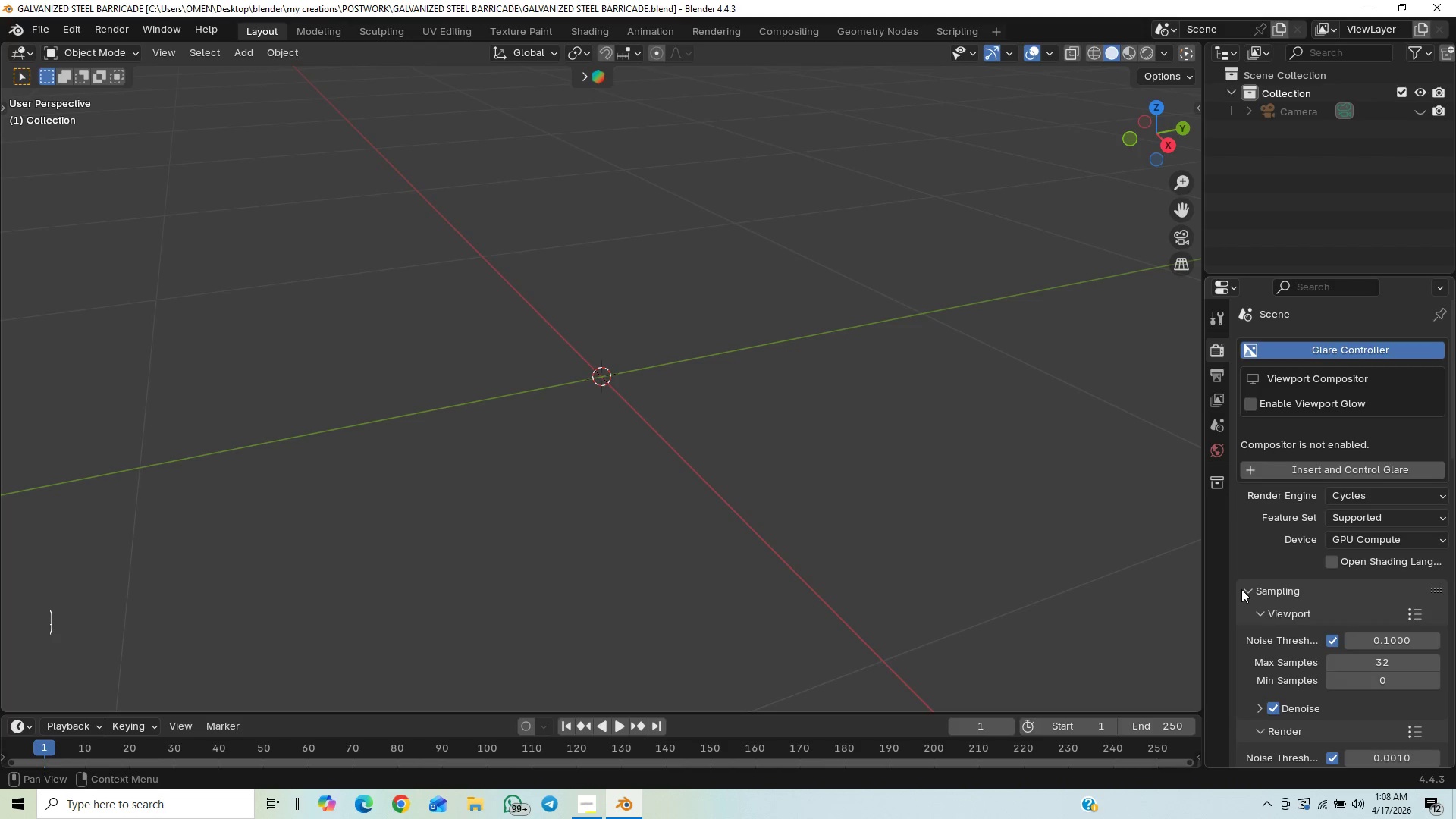 
scroll: coordinate [1232, 598], scroll_direction: down, amount: 36.0
 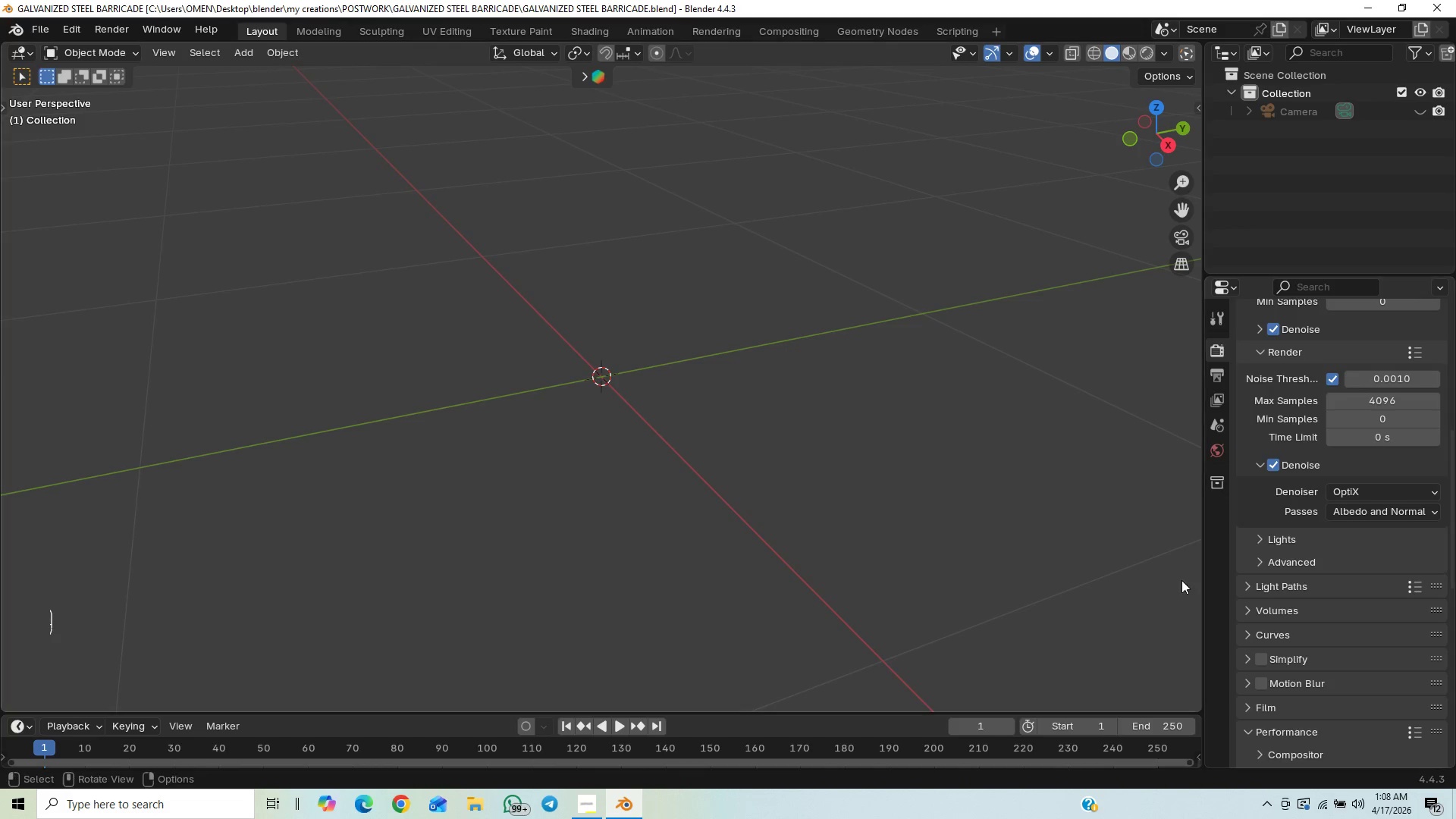 
scroll: coordinate [594, 448], scroll_direction: up, amount: 55.0
 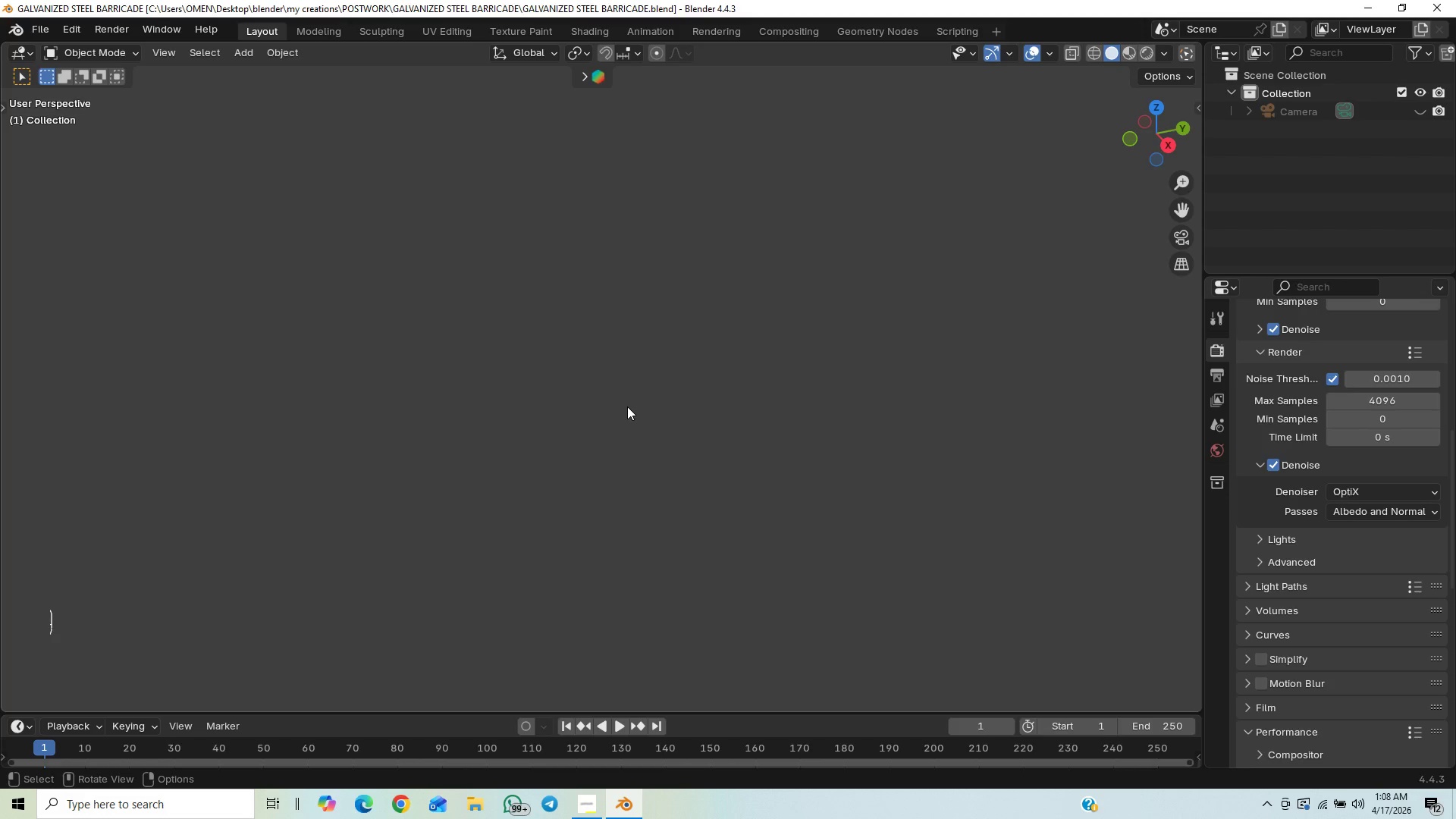 
scroll: coordinate [1420, 504], scroll_direction: down, amount: 87.0
 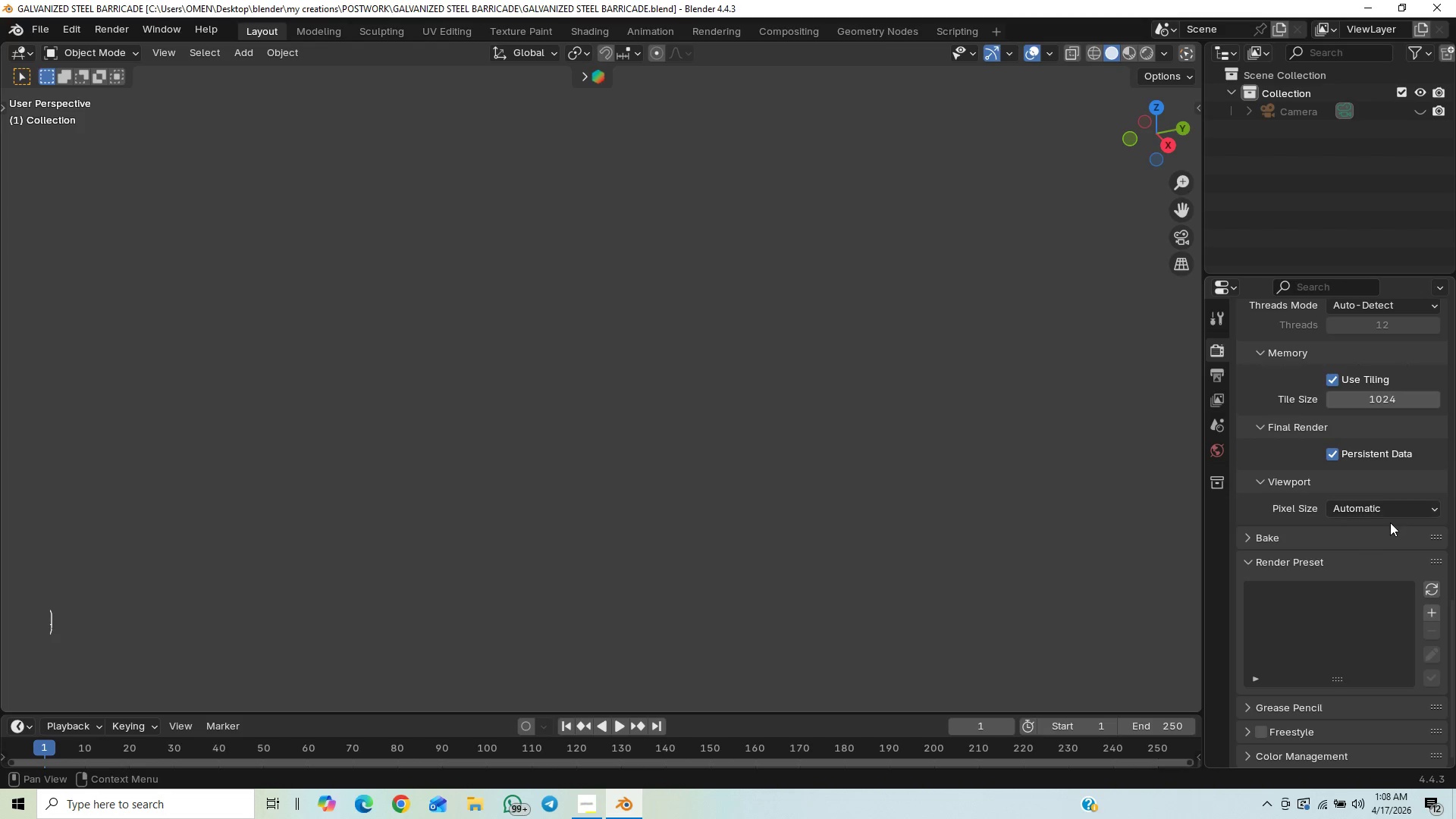 
scroll: coordinate [1385, 526], scroll_direction: up, amount: 4.0
 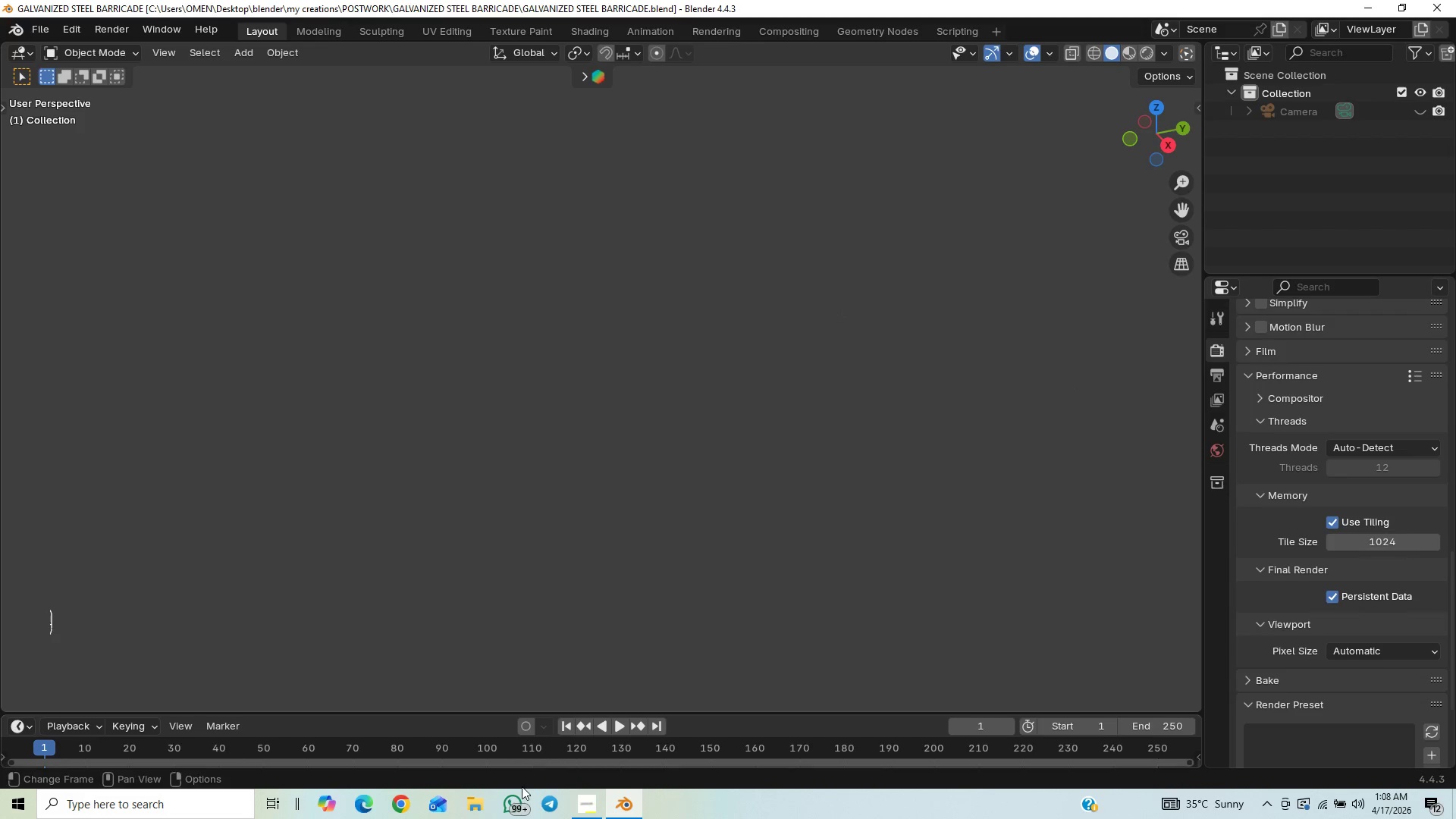 
wait(16.21)
 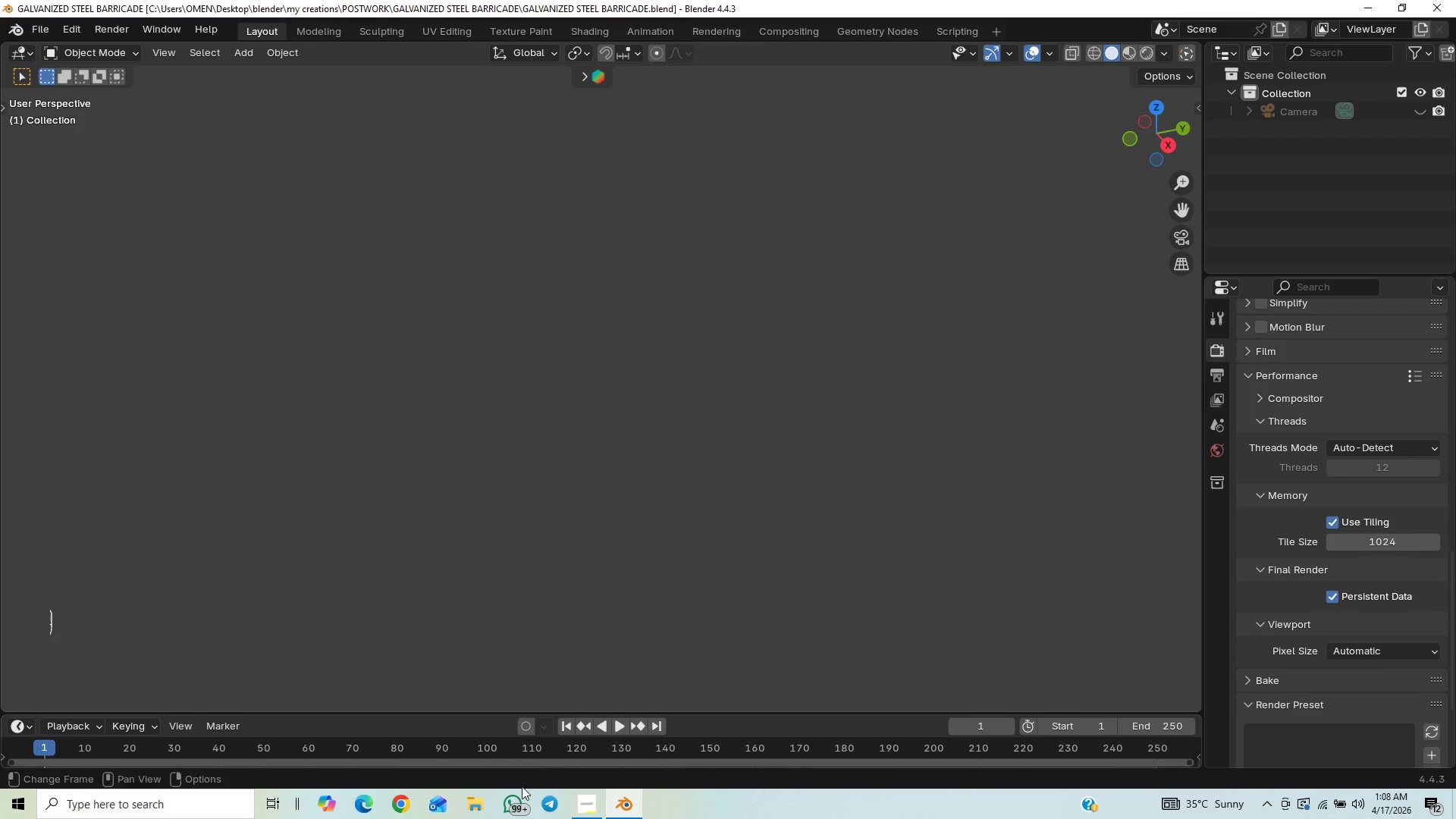 
scroll: coordinate [1042, 541], scroll_direction: up, amount: 46.0
 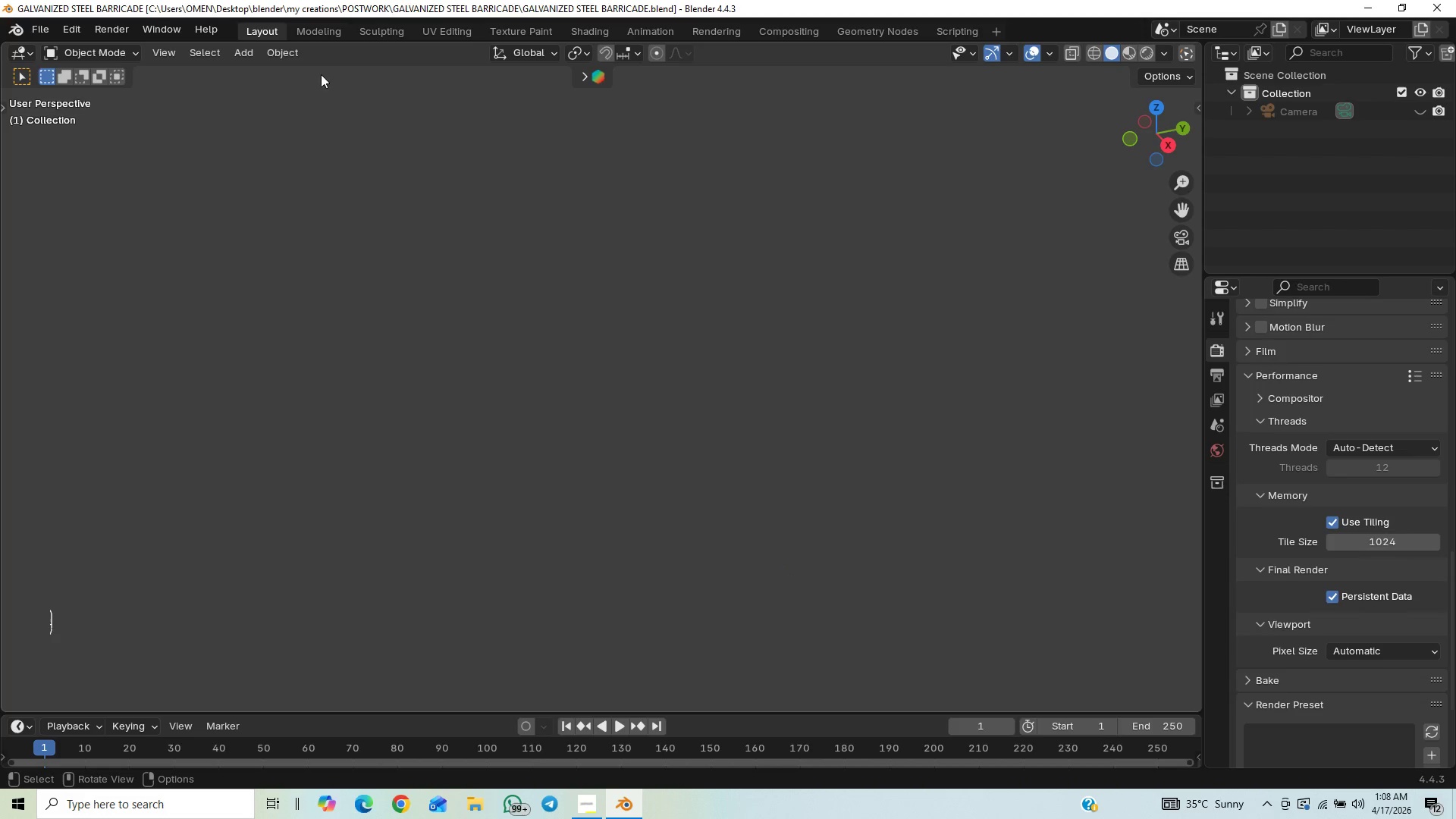 
scroll: coordinate [393, 397], scroll_direction: down, amount: 72.0
 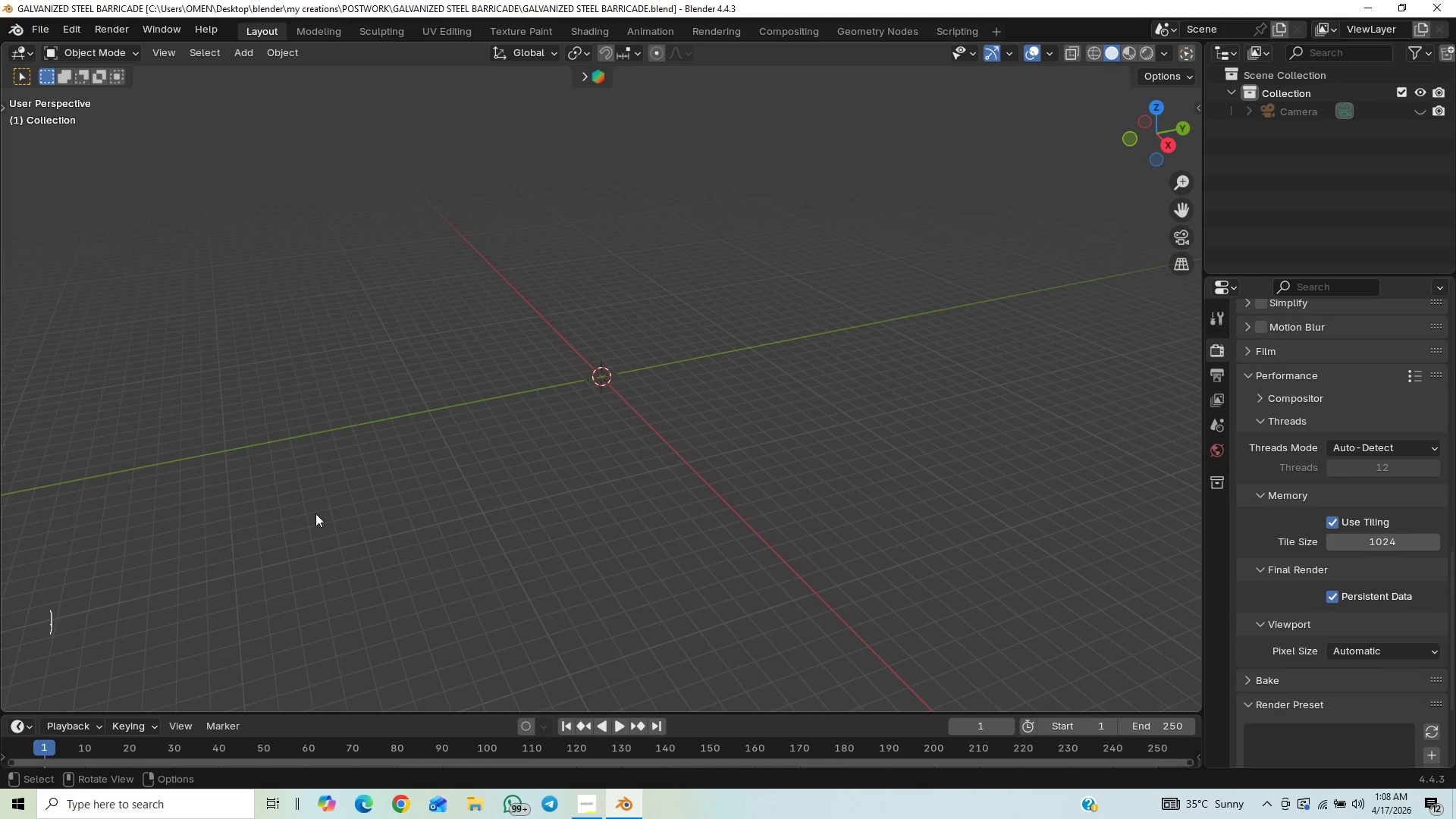 
key(T)
 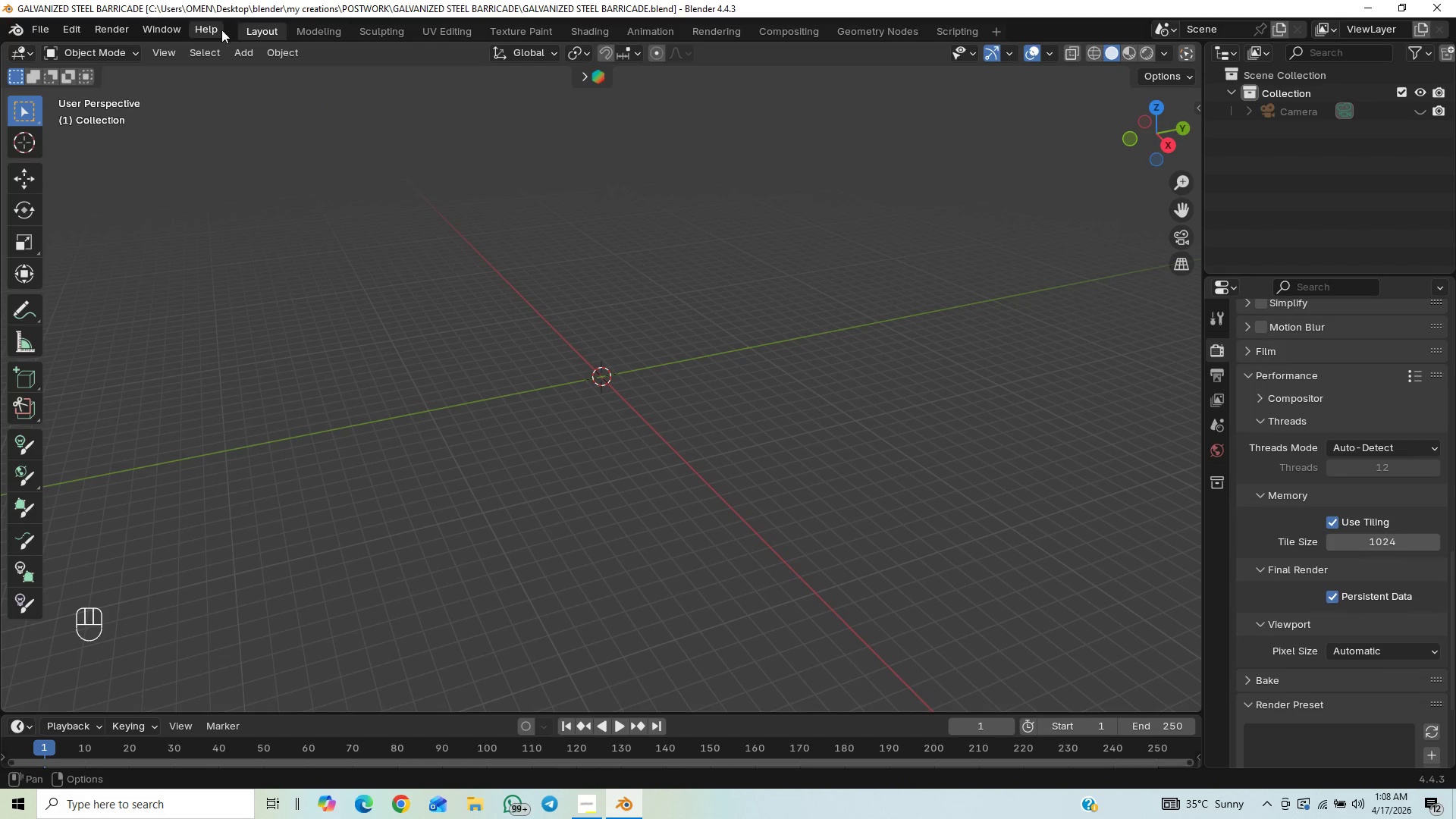 
wait(5.03)
 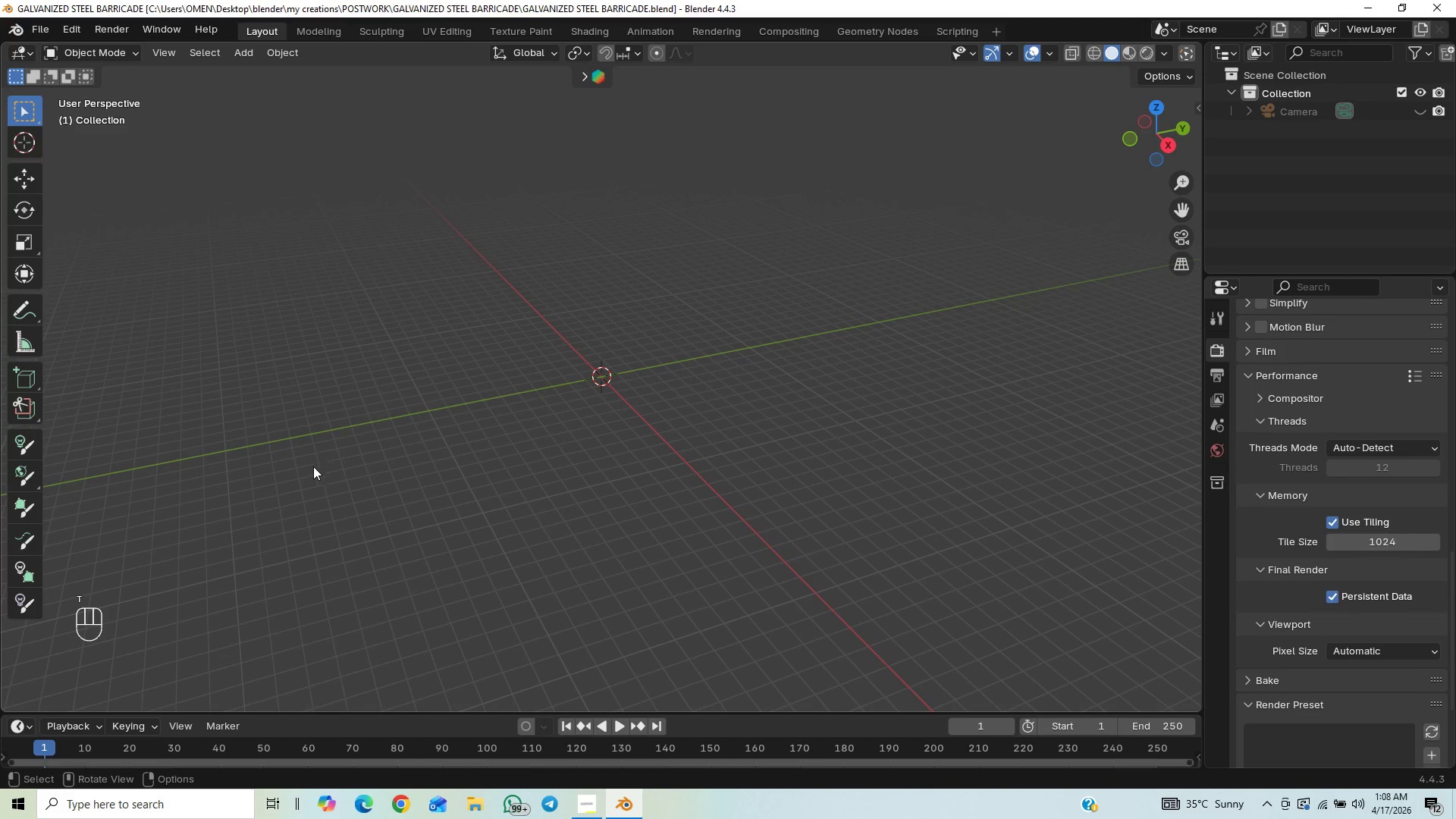 
left_click([234, 47])
 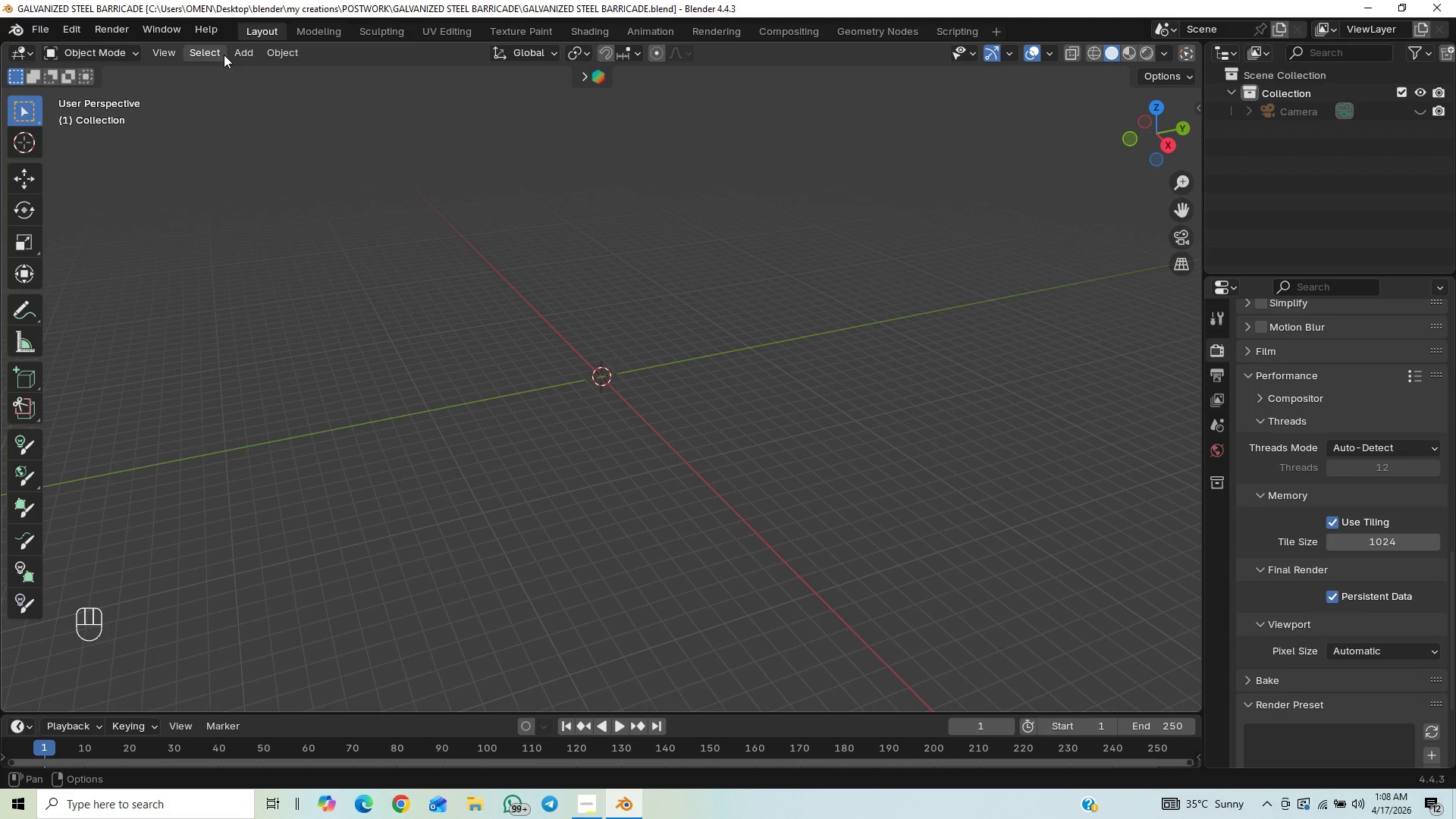 
left_click([215, 59])
 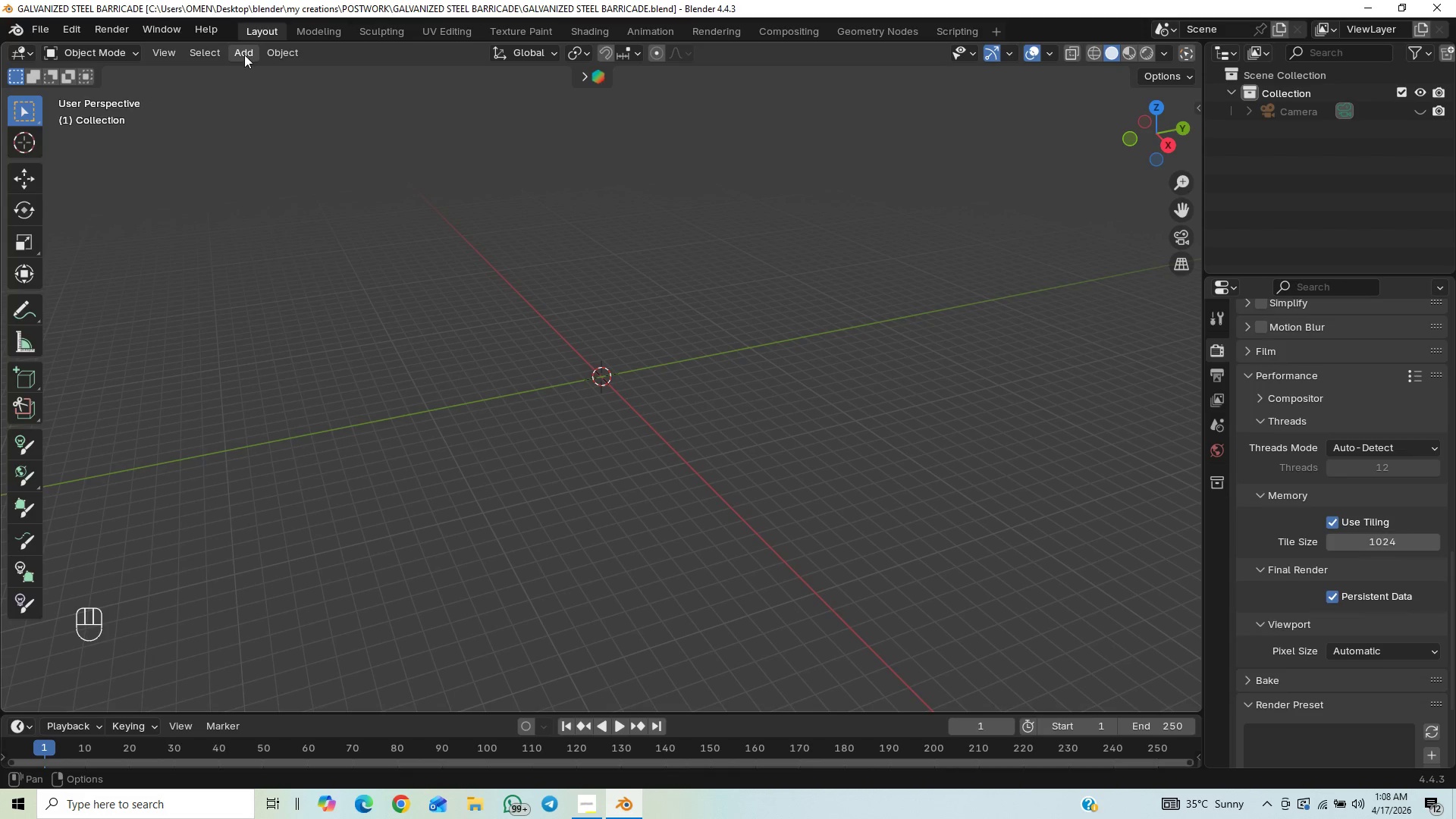 
left_click([243, 55])
 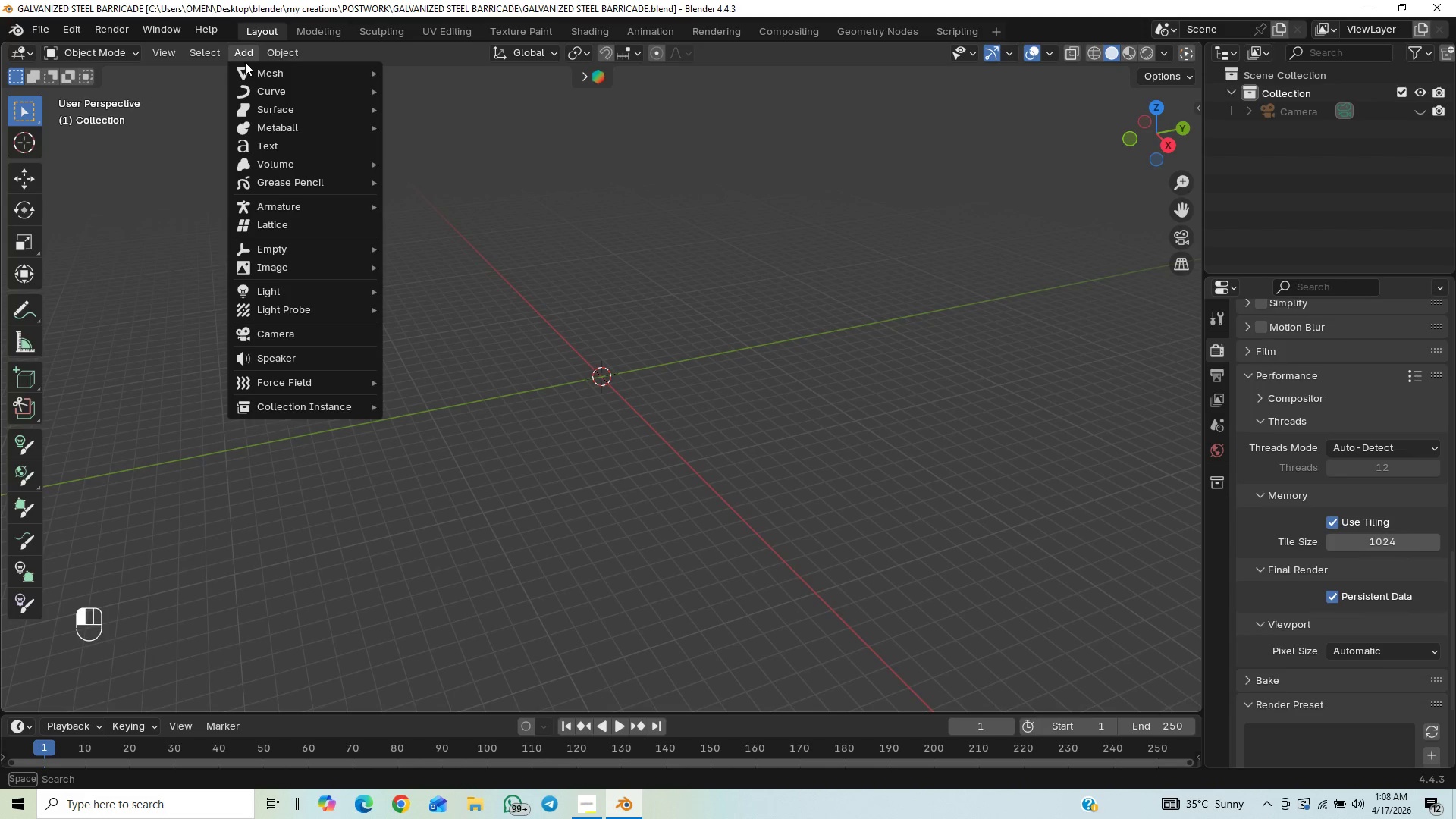 
left_click([246, 70])
 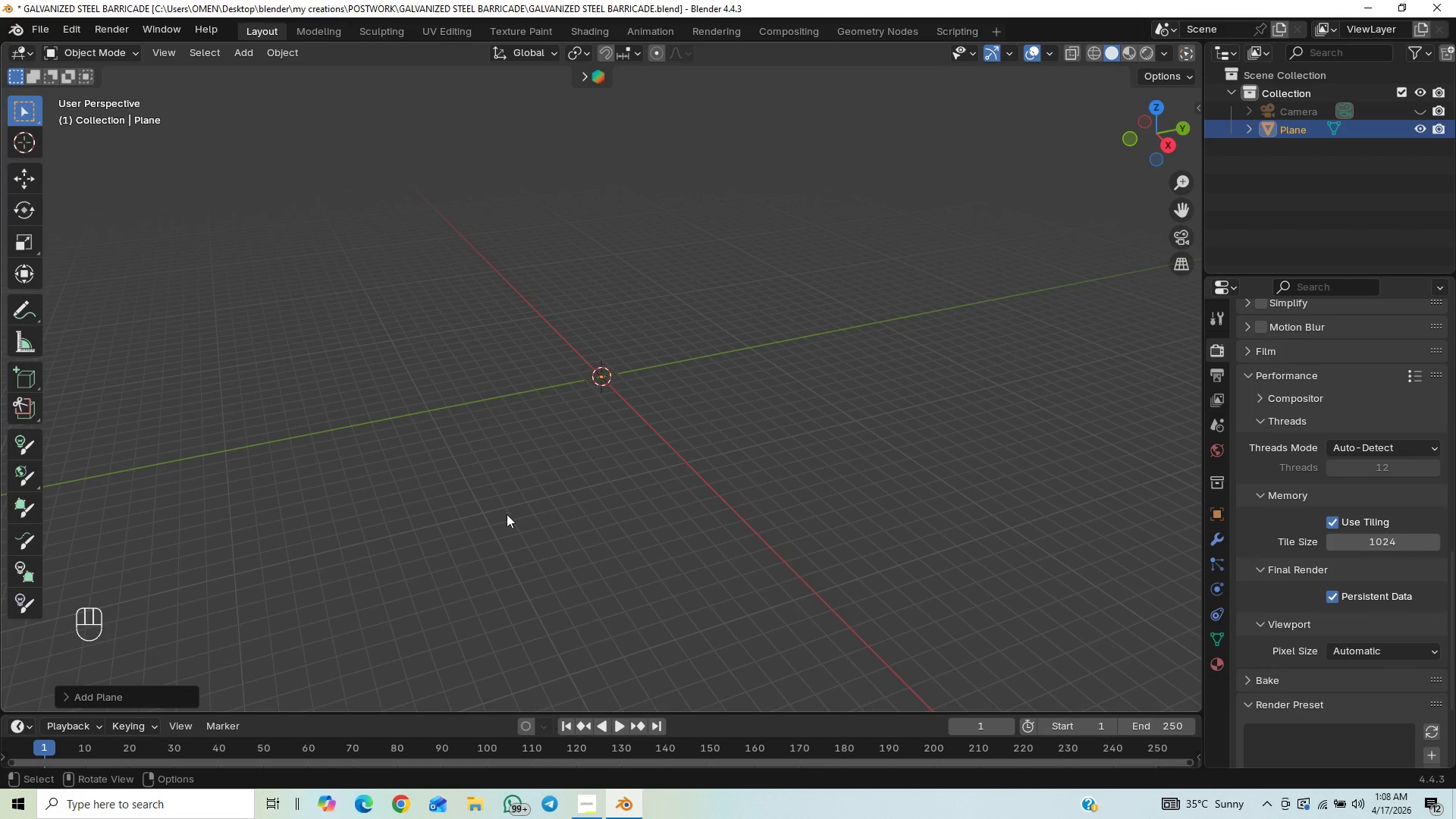 
scroll: coordinate [692, 441], scroll_direction: up, amount: 38.0
 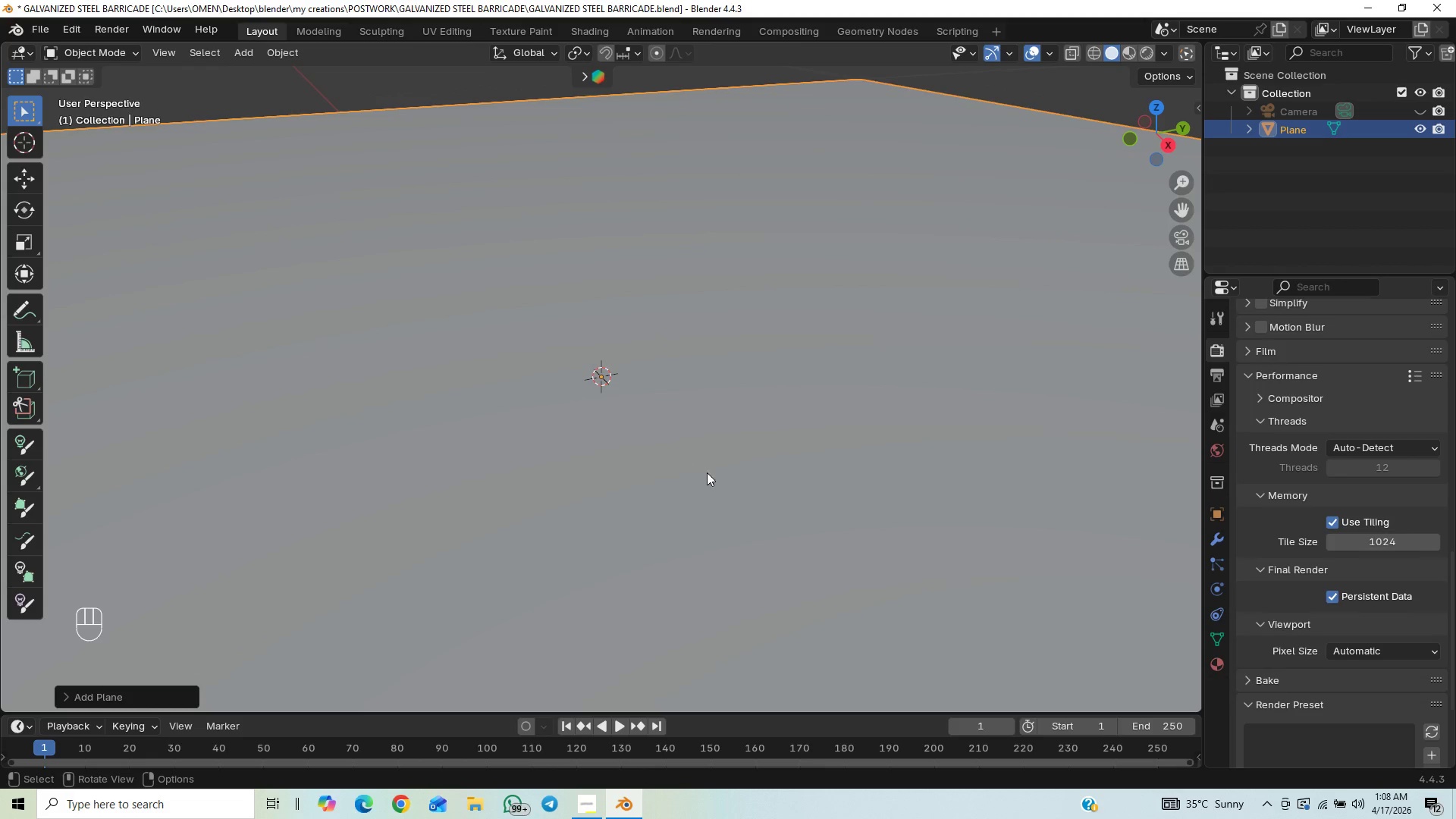 
key(End)
 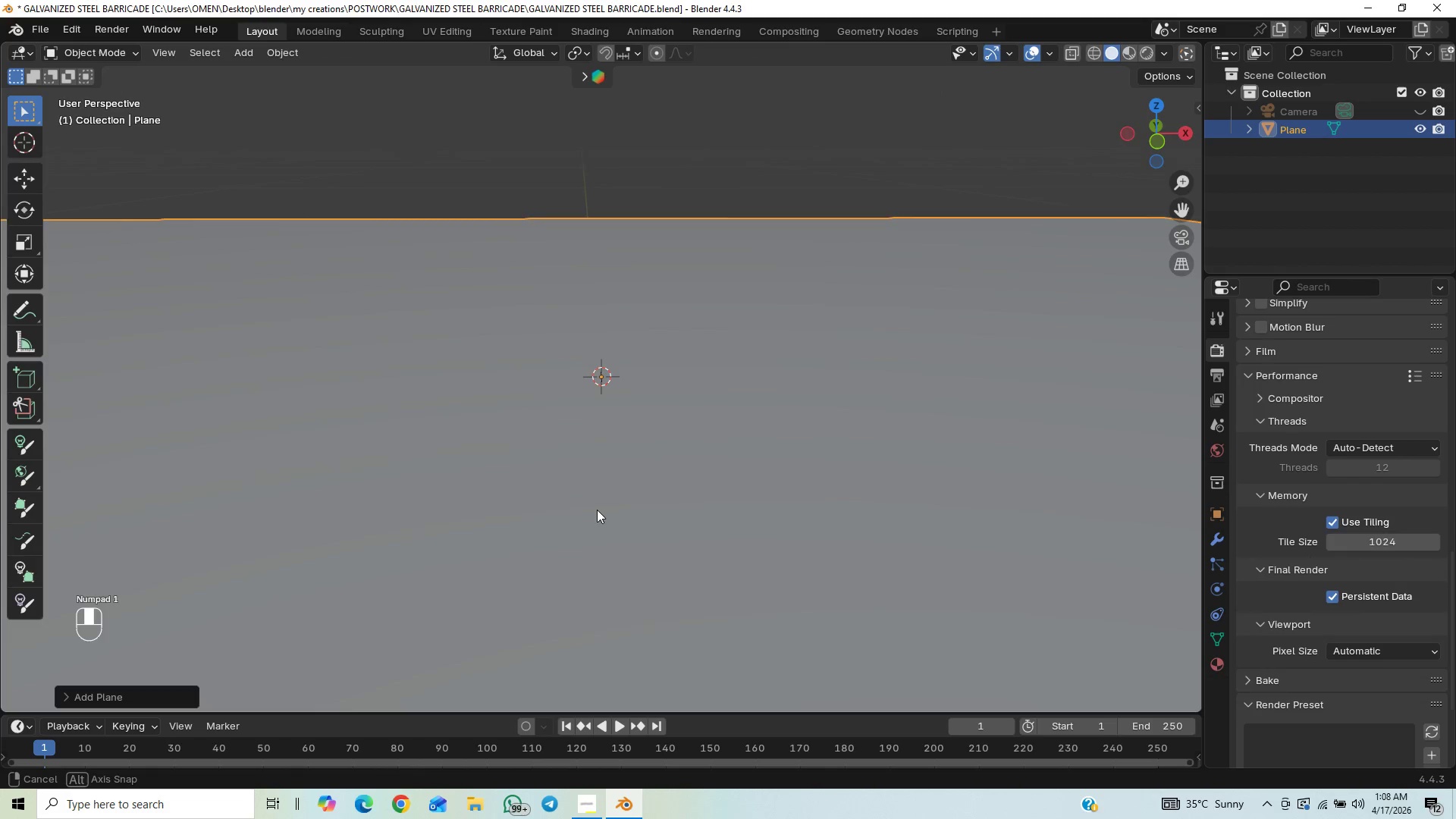 
scroll: coordinate [592, 519], scroll_direction: down, amount: 38.0
 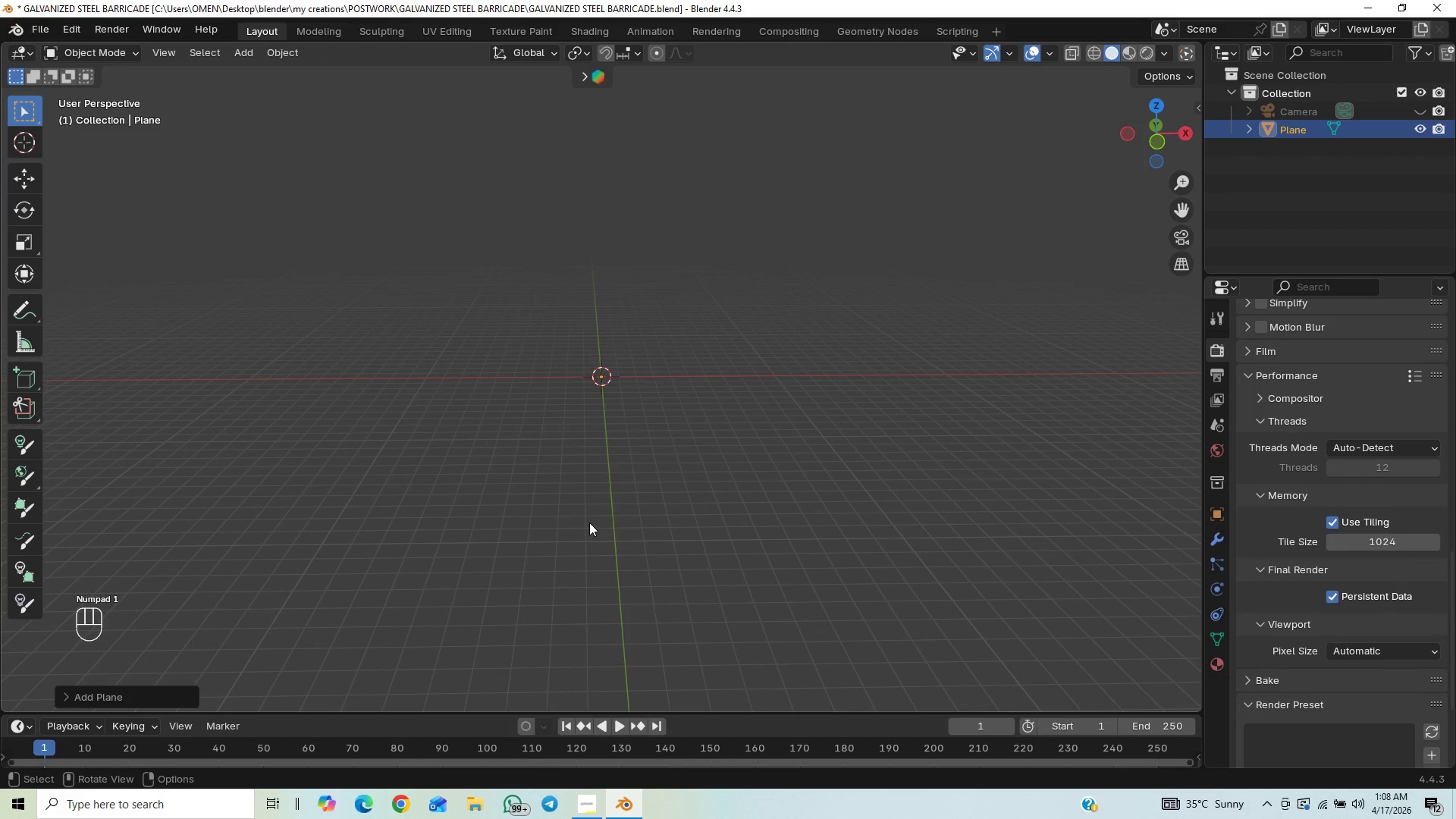 
scroll: coordinate [601, 513], scroll_direction: up, amount: 26.0
 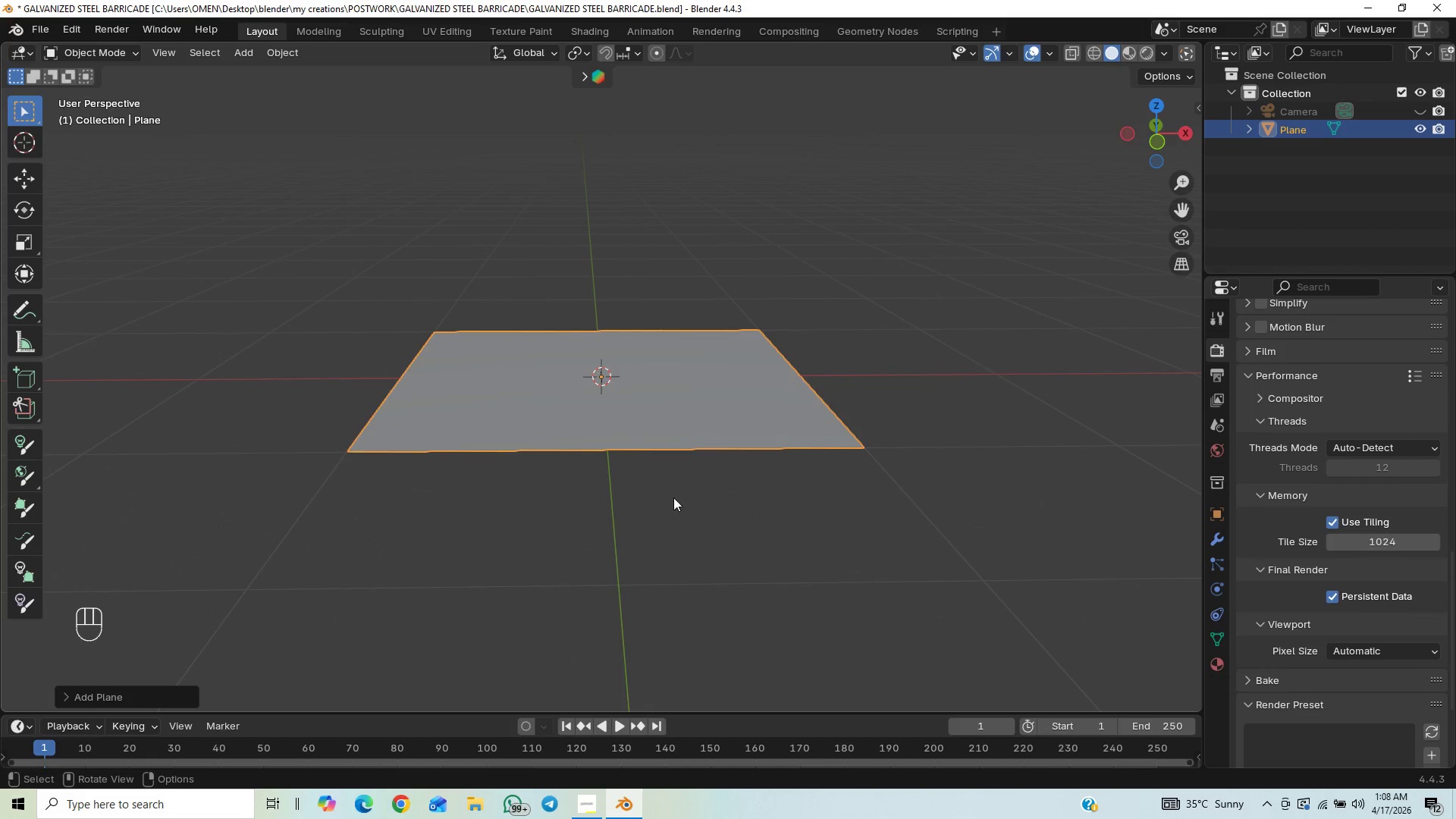 
type(rx90)
 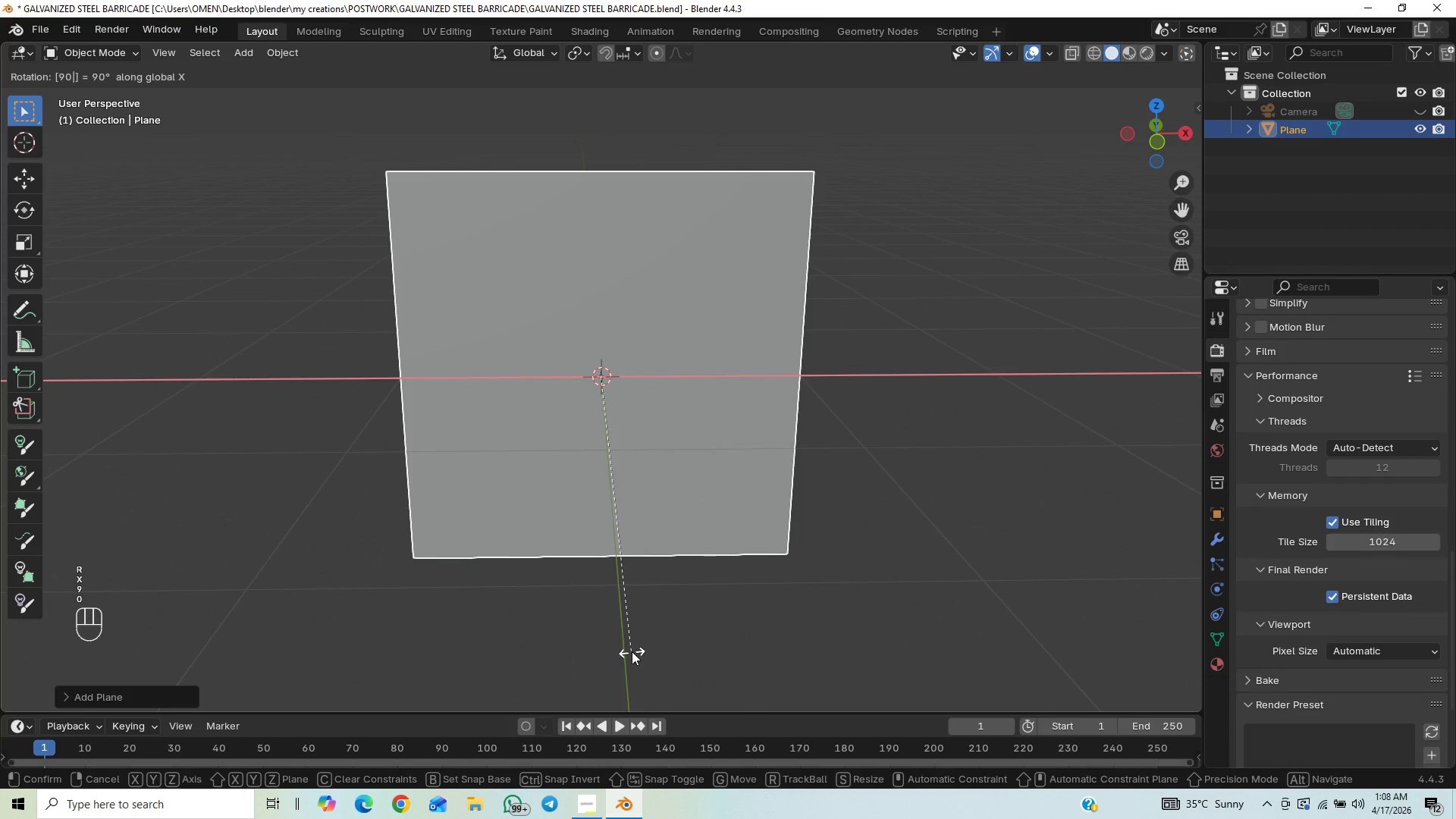 
key(Enter)
 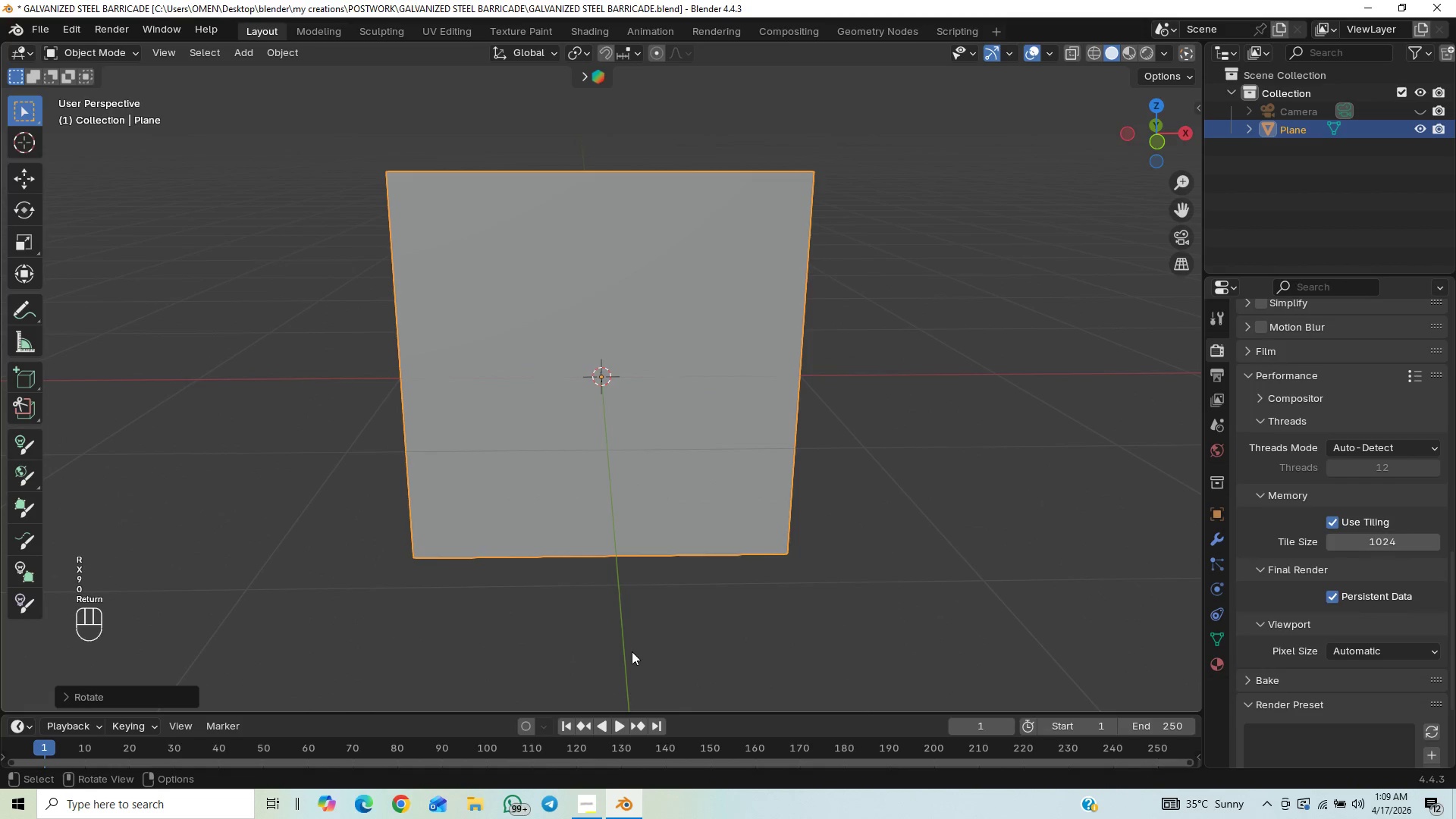 
key(End)
 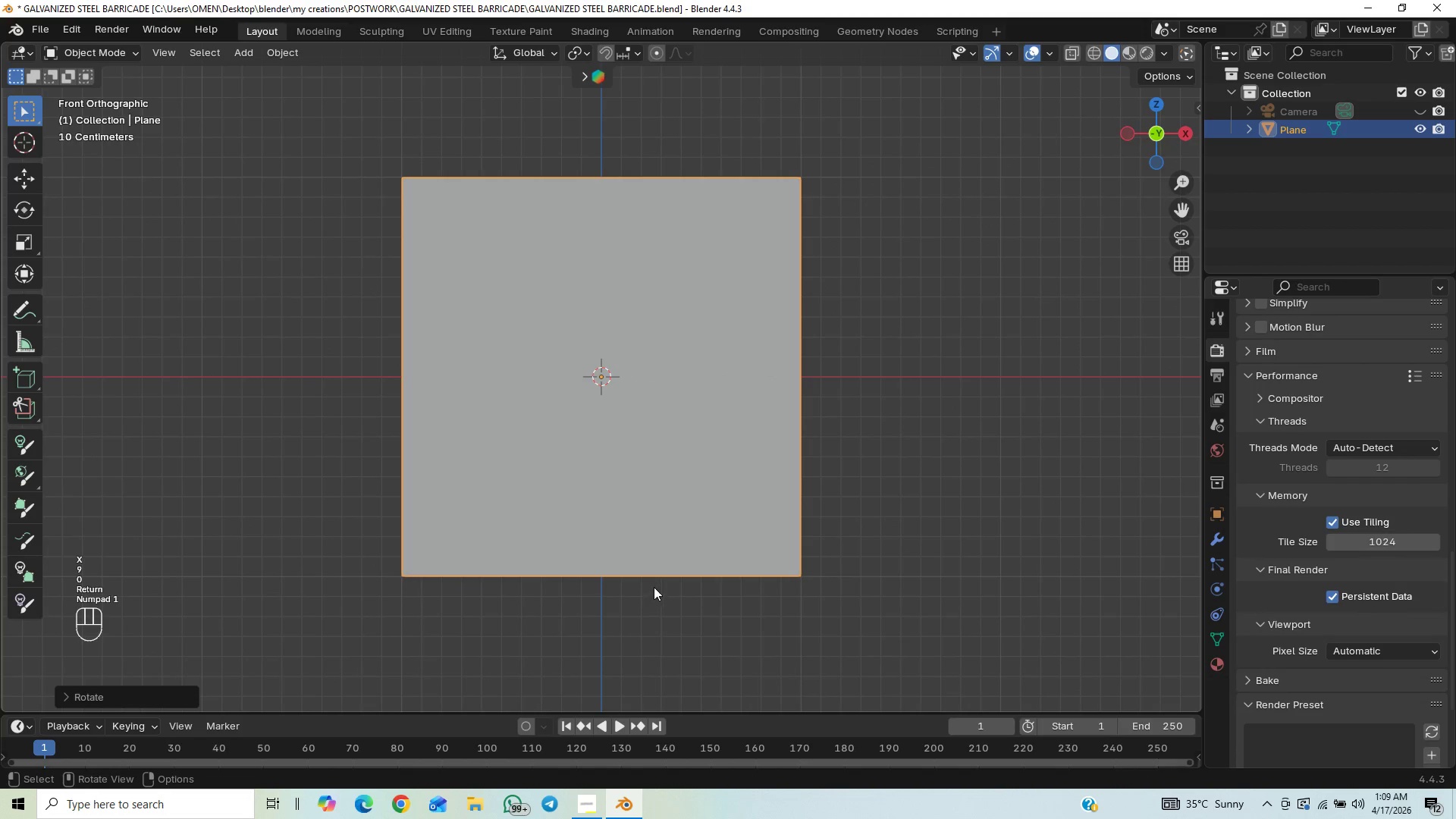 
scroll: coordinate [706, 588], scroll_direction: down, amount: 5.0
 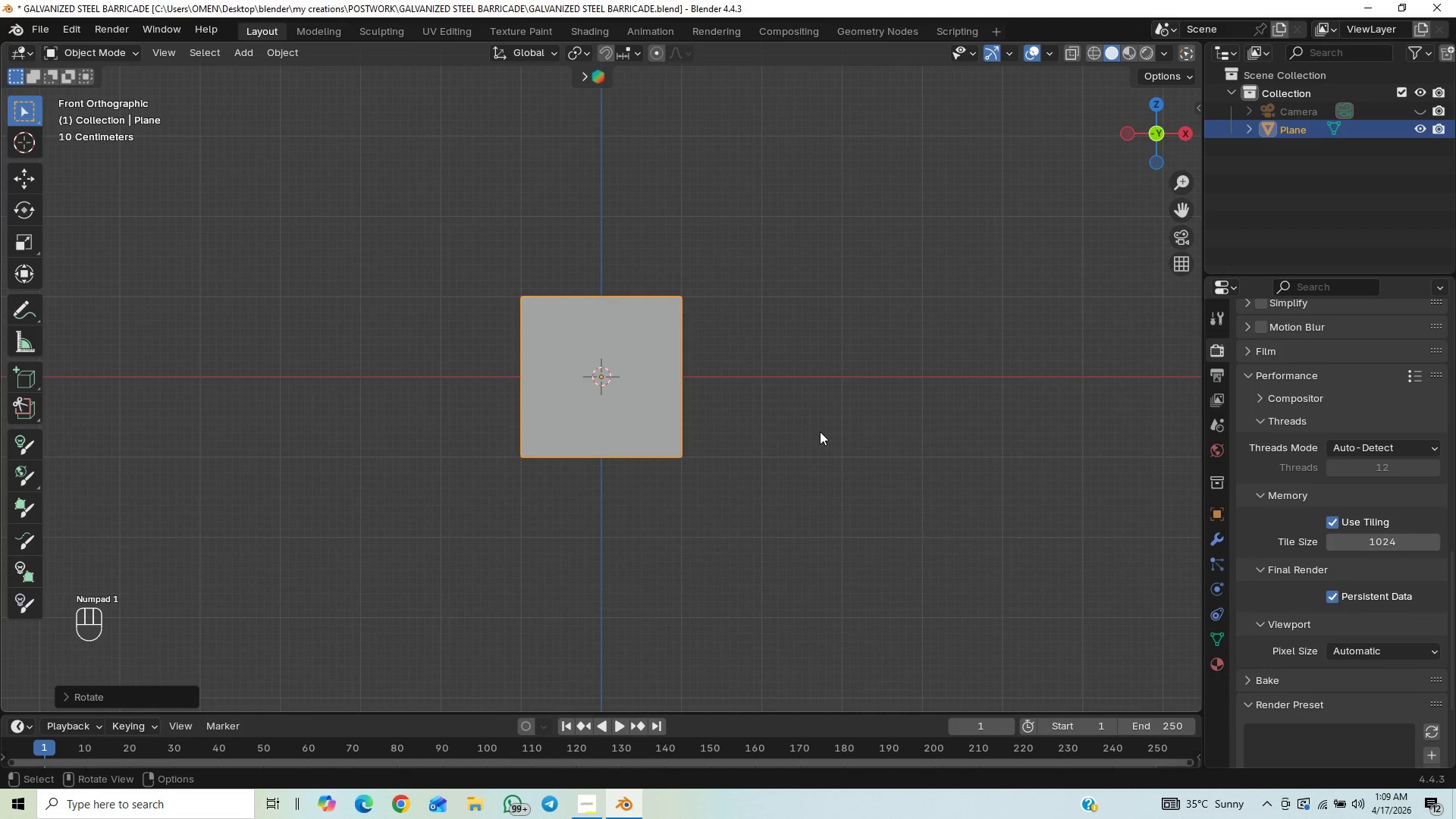 
key(S)
 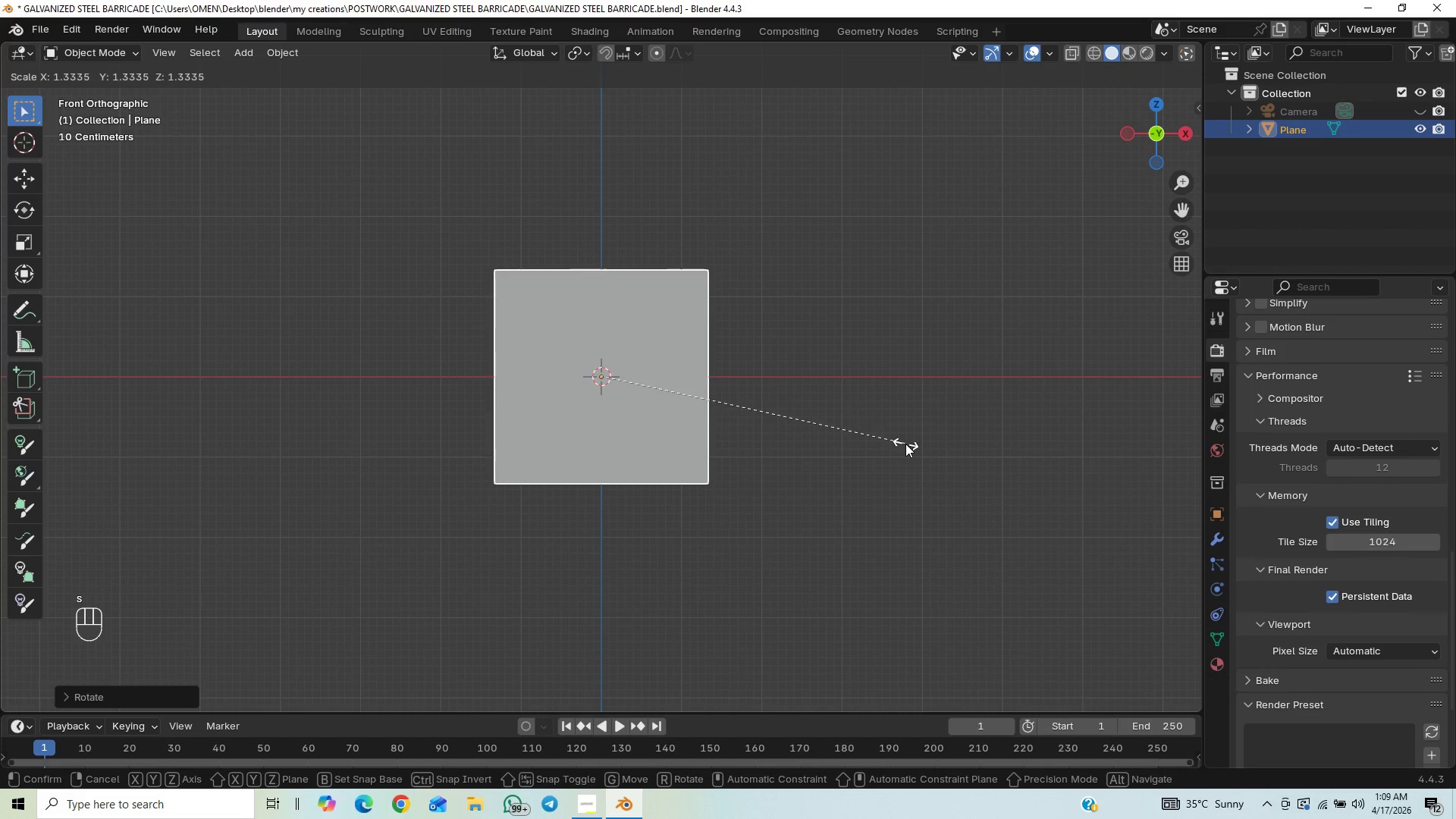 
left_click([905, 444])
 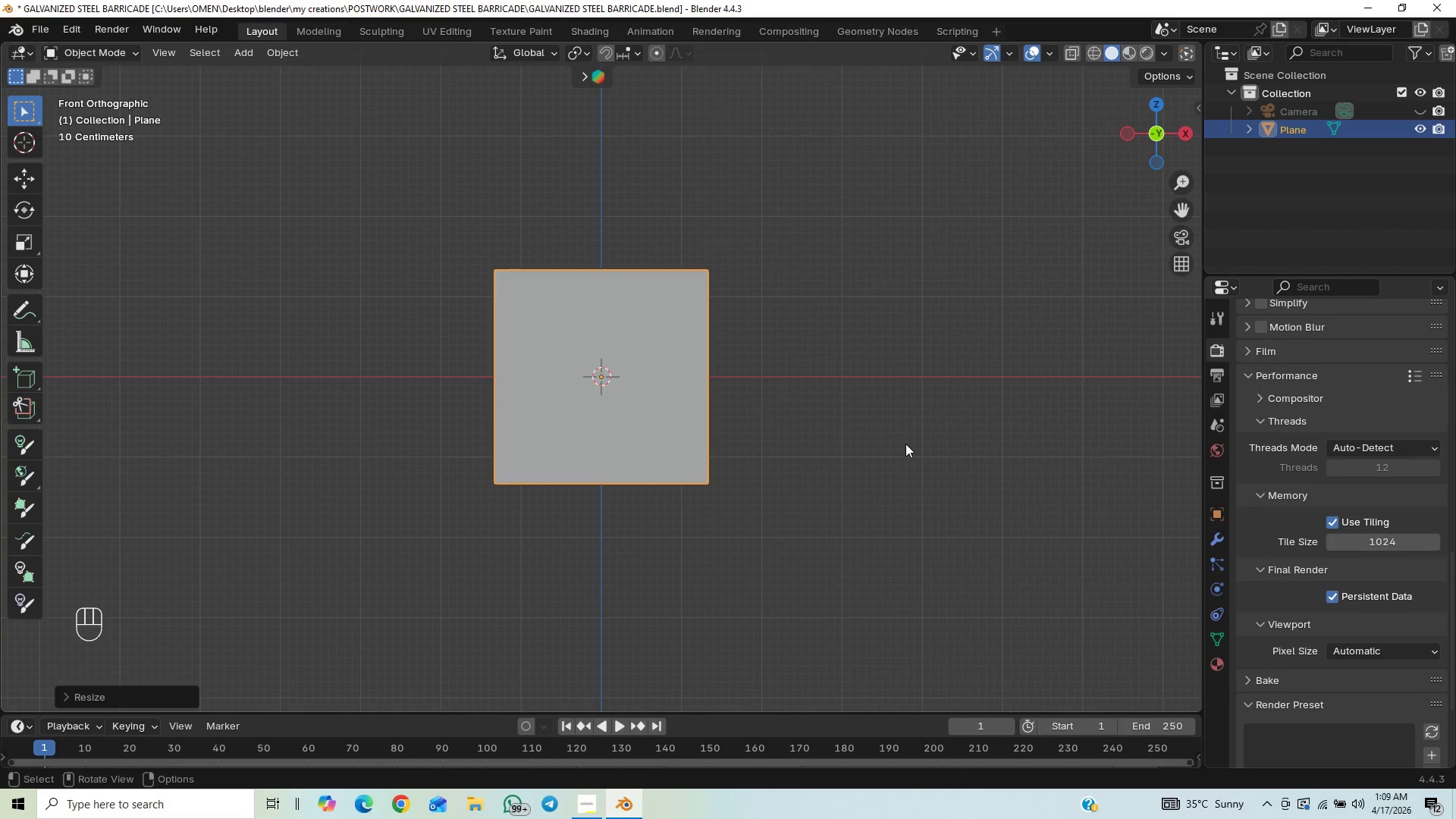 
type(sz)
 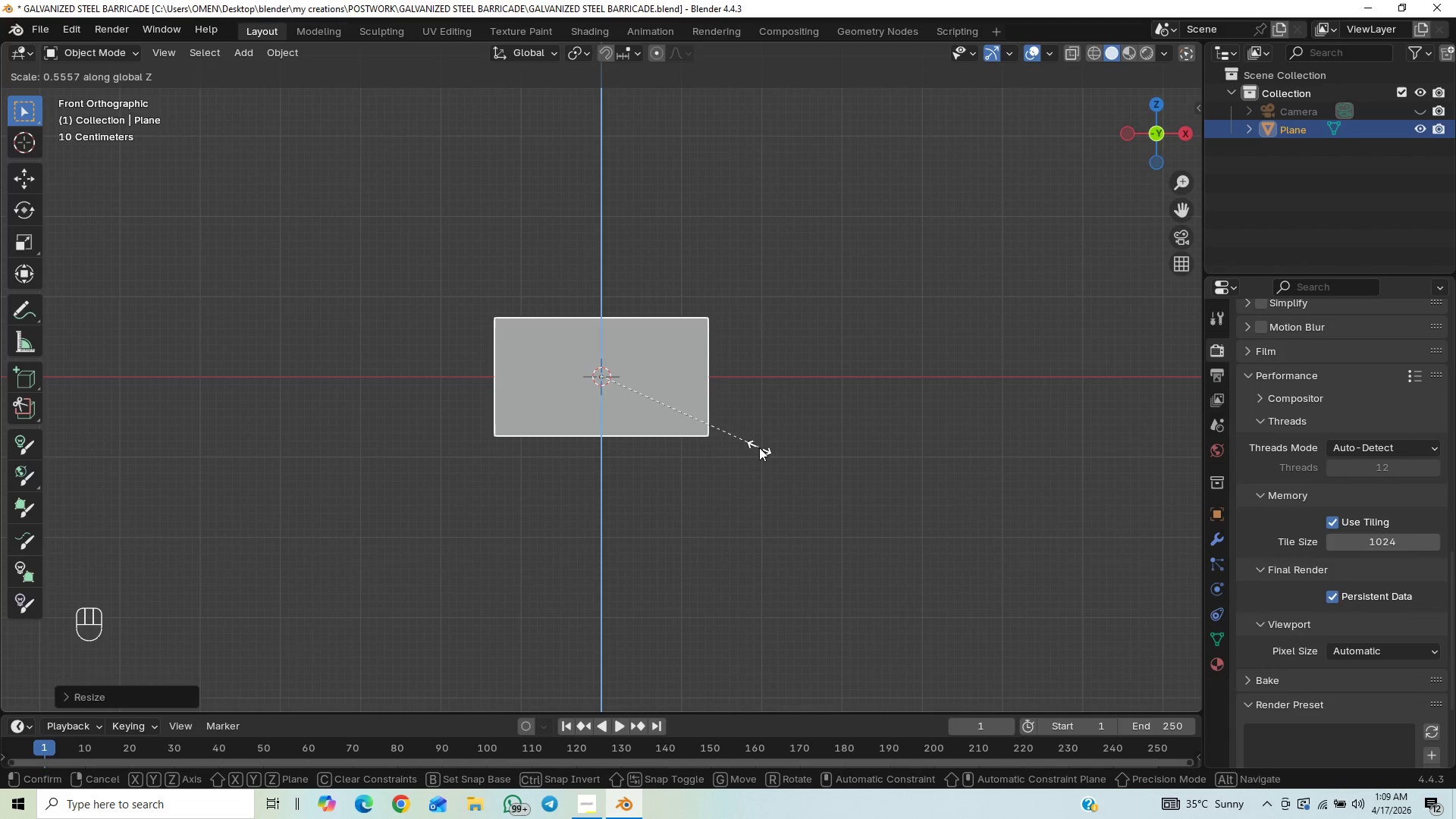 
wait(7.03)
 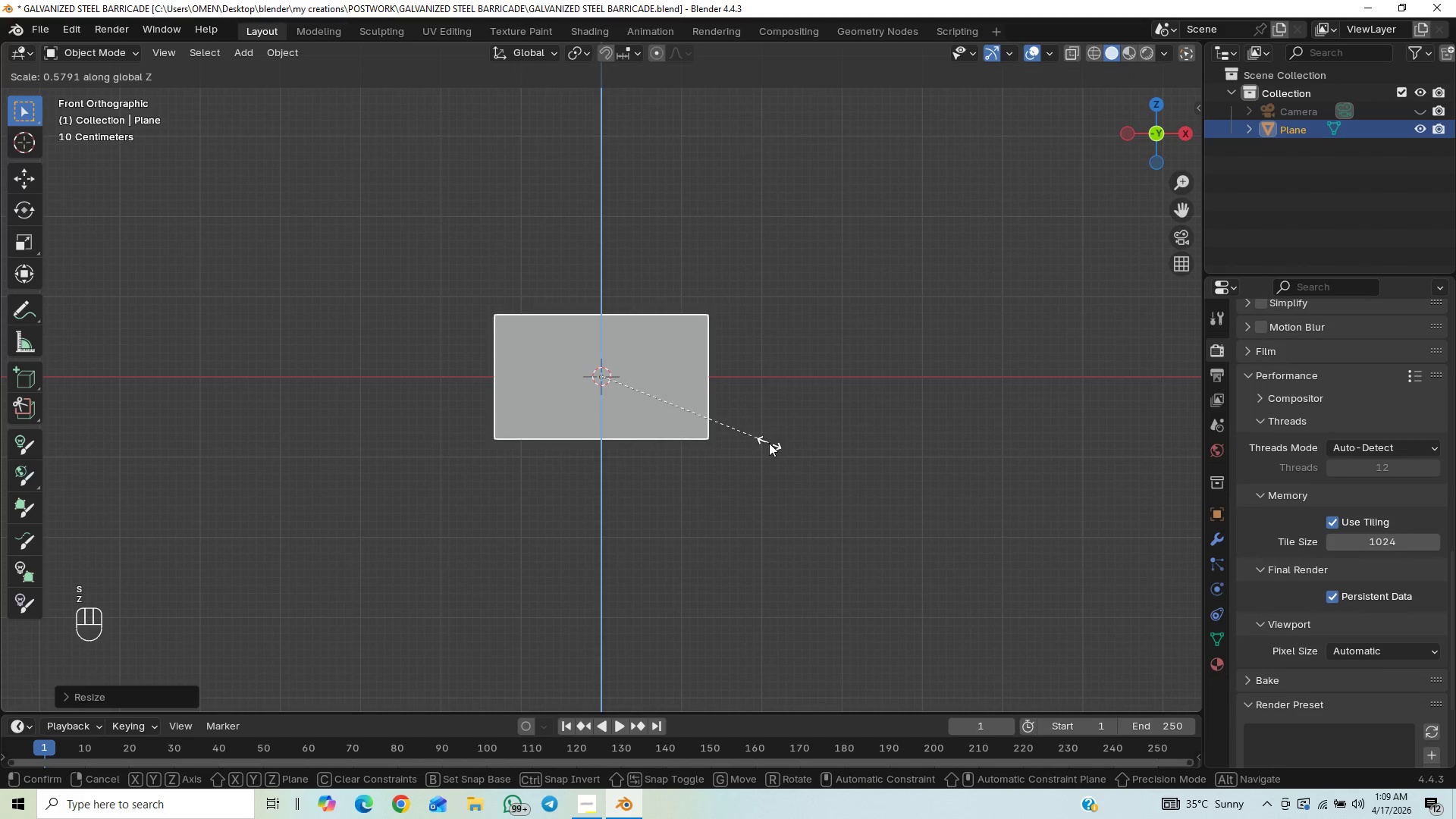 
left_click([756, 449])
 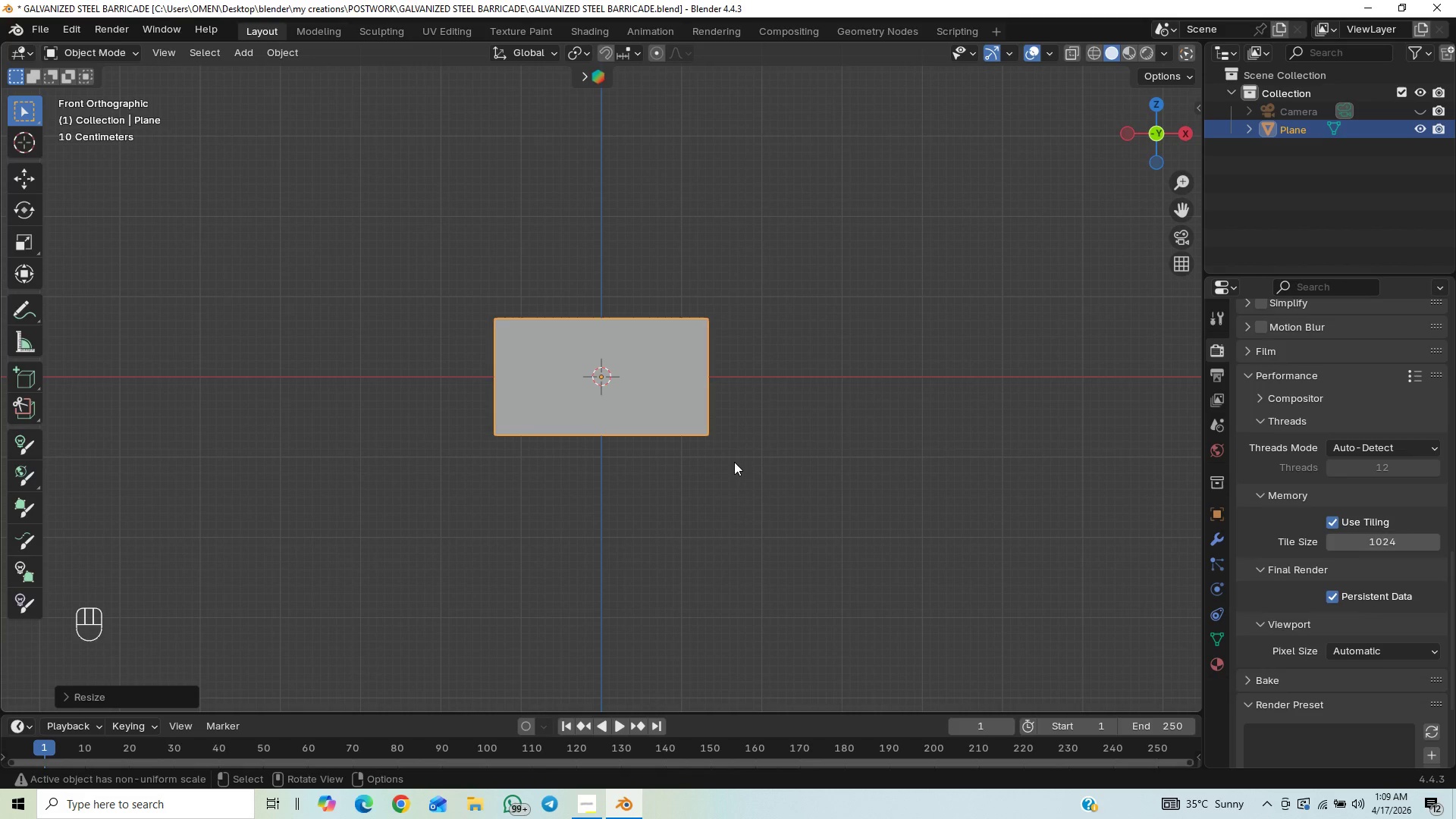 
hold_key(key=ControlLeft, duration=0.86)
 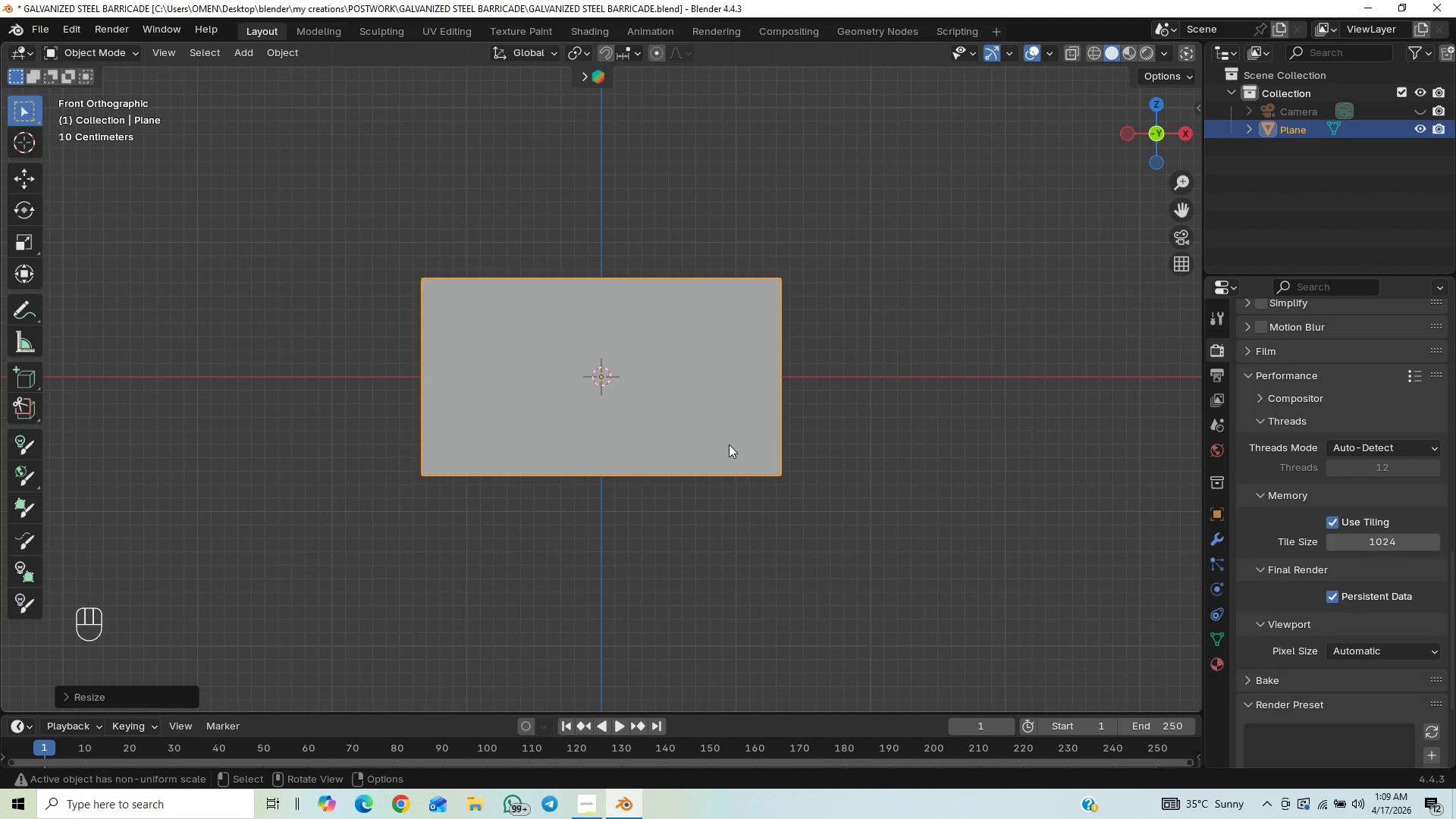 
key(Control+A)
 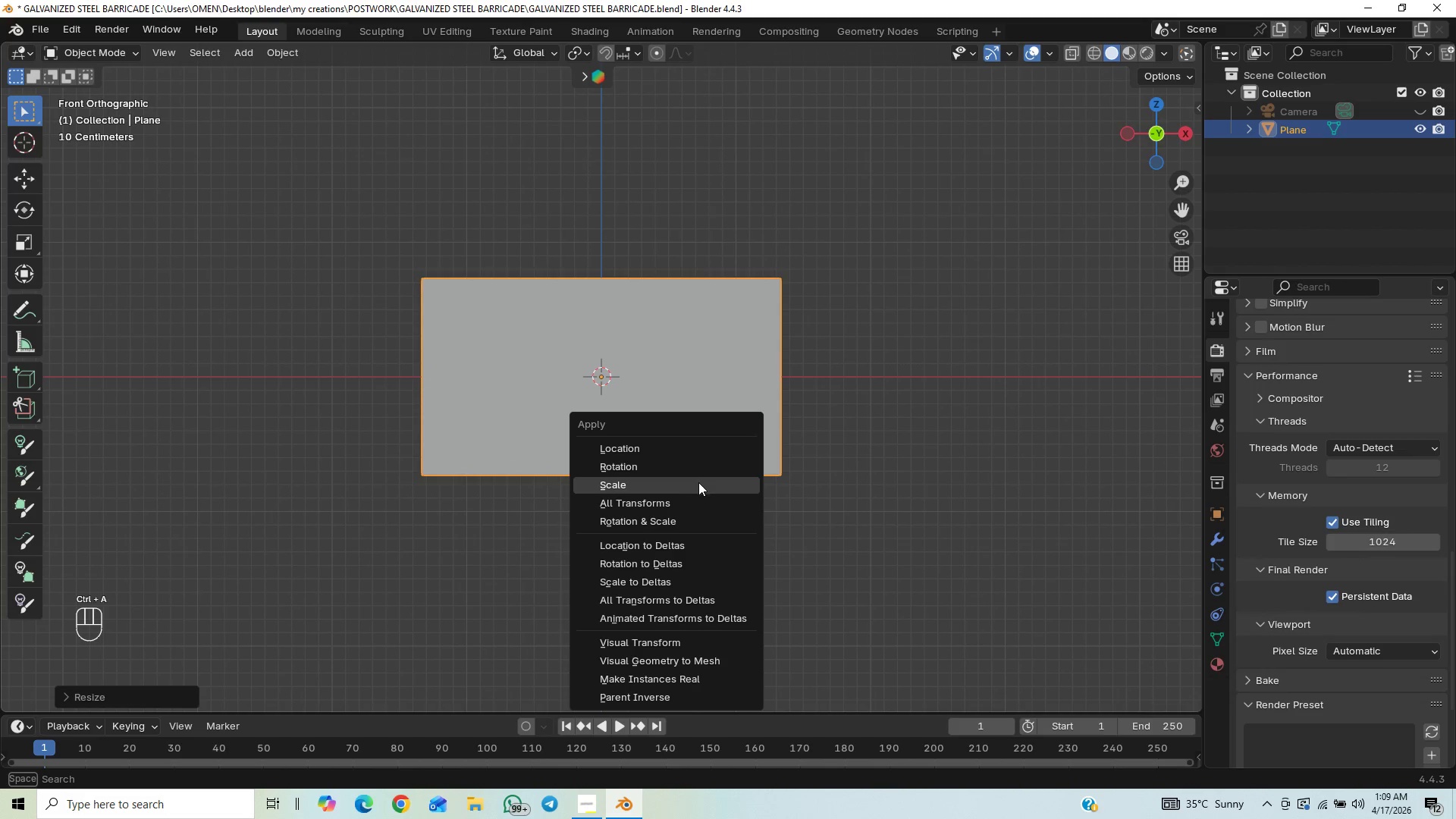 
left_click([675, 499])
 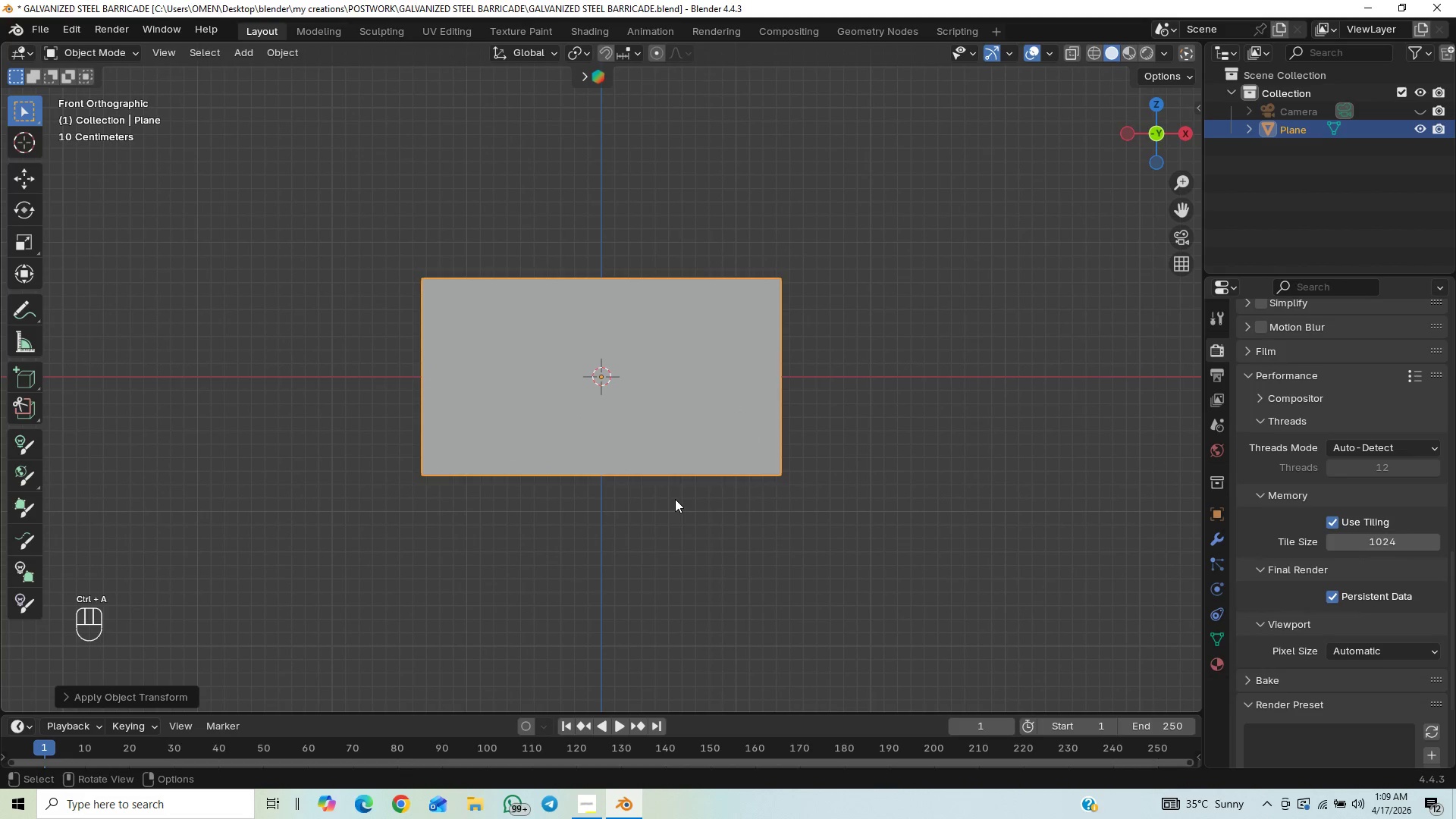 
key(Control+S)
 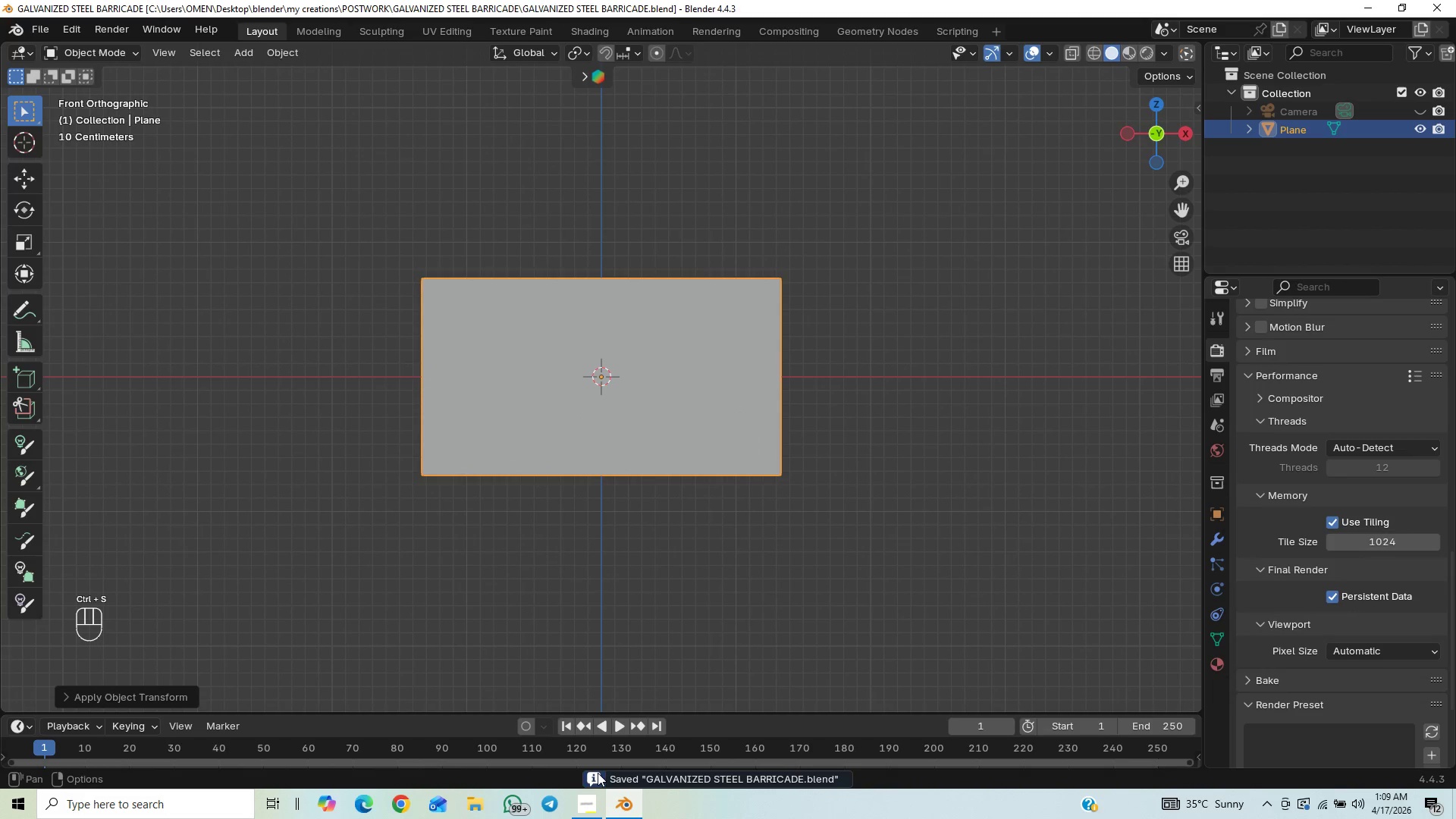 
left_click([586, 805])